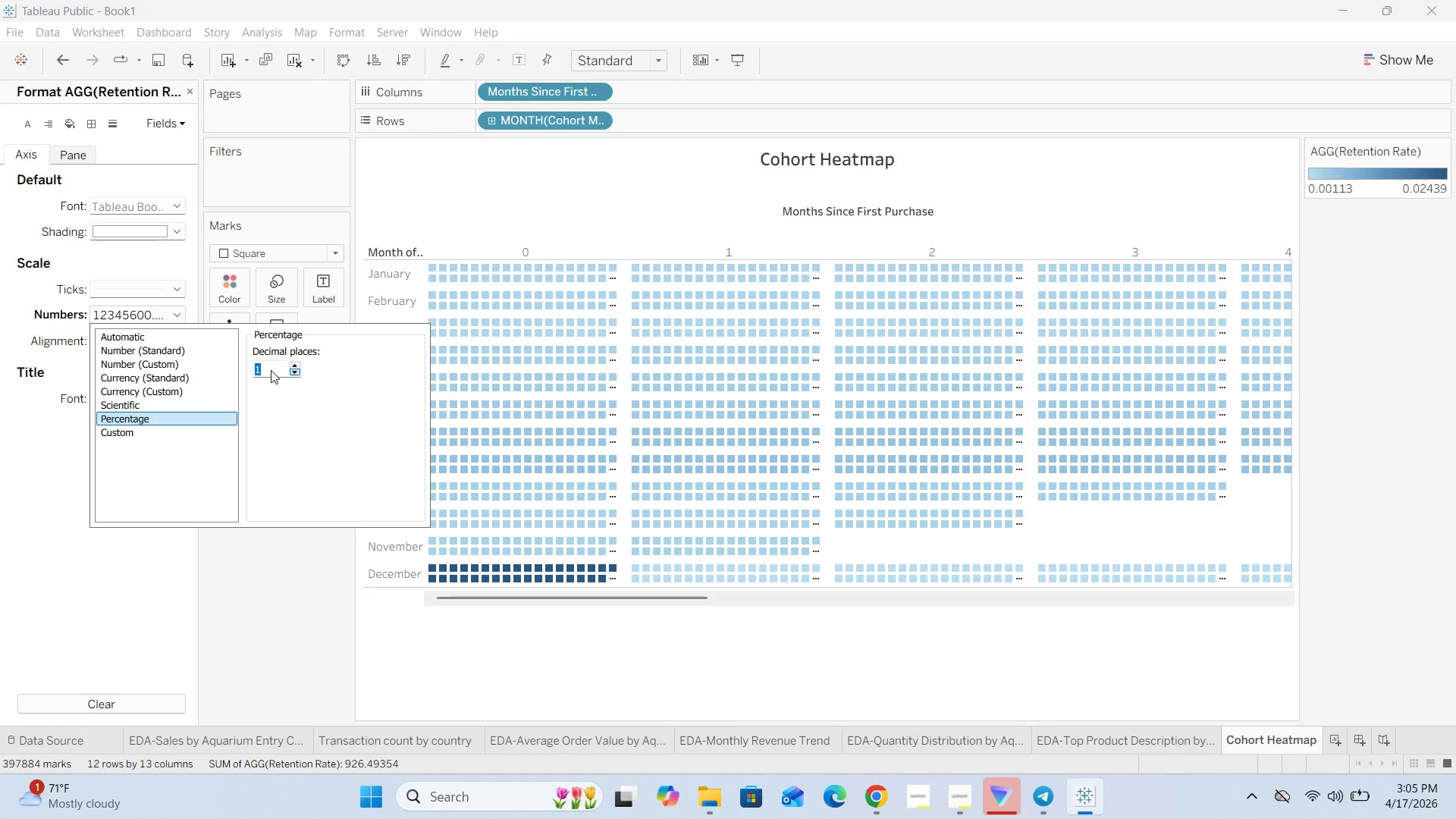 
triple_click([271, 370])
 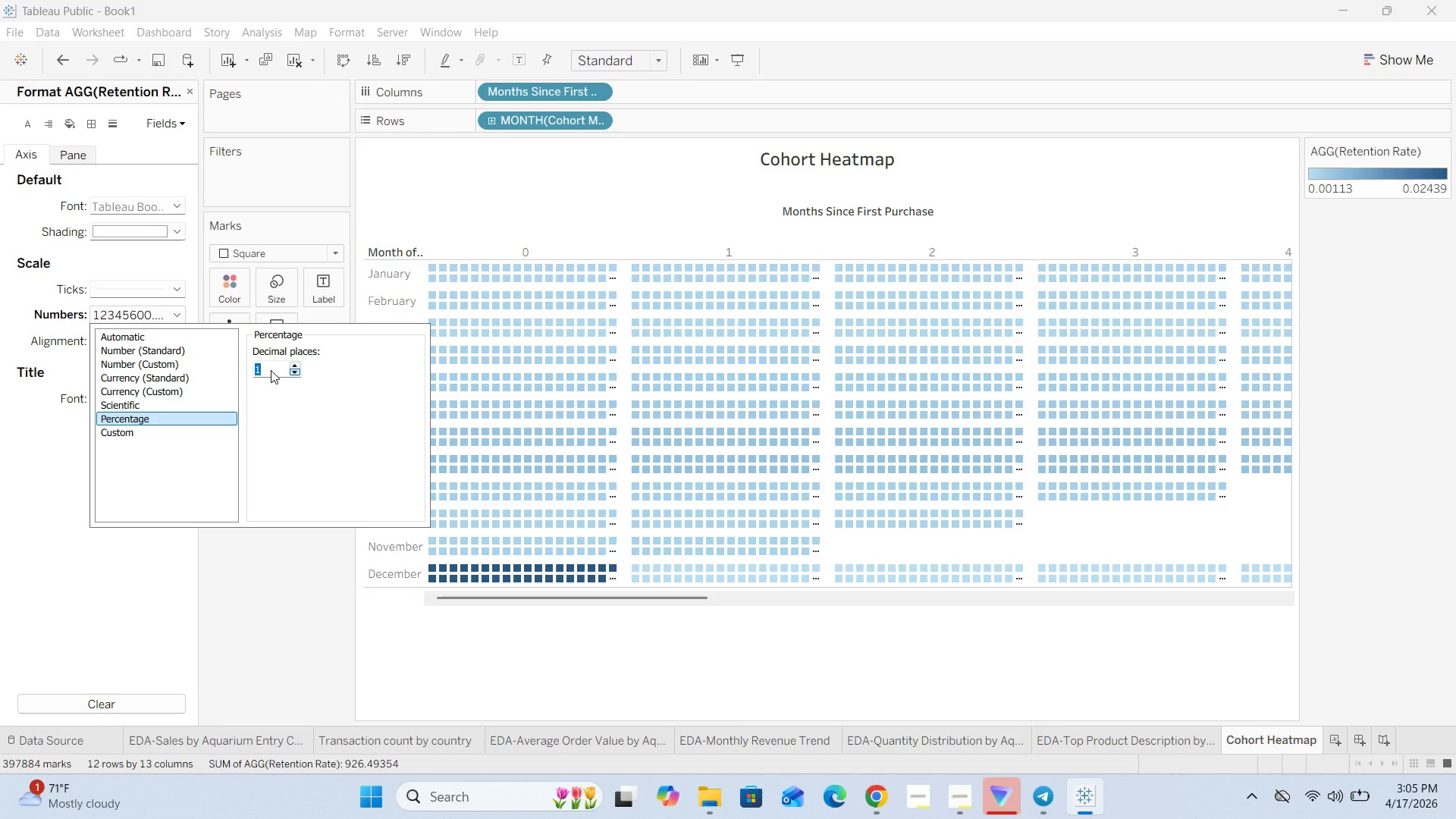 
triple_click([271, 370])
 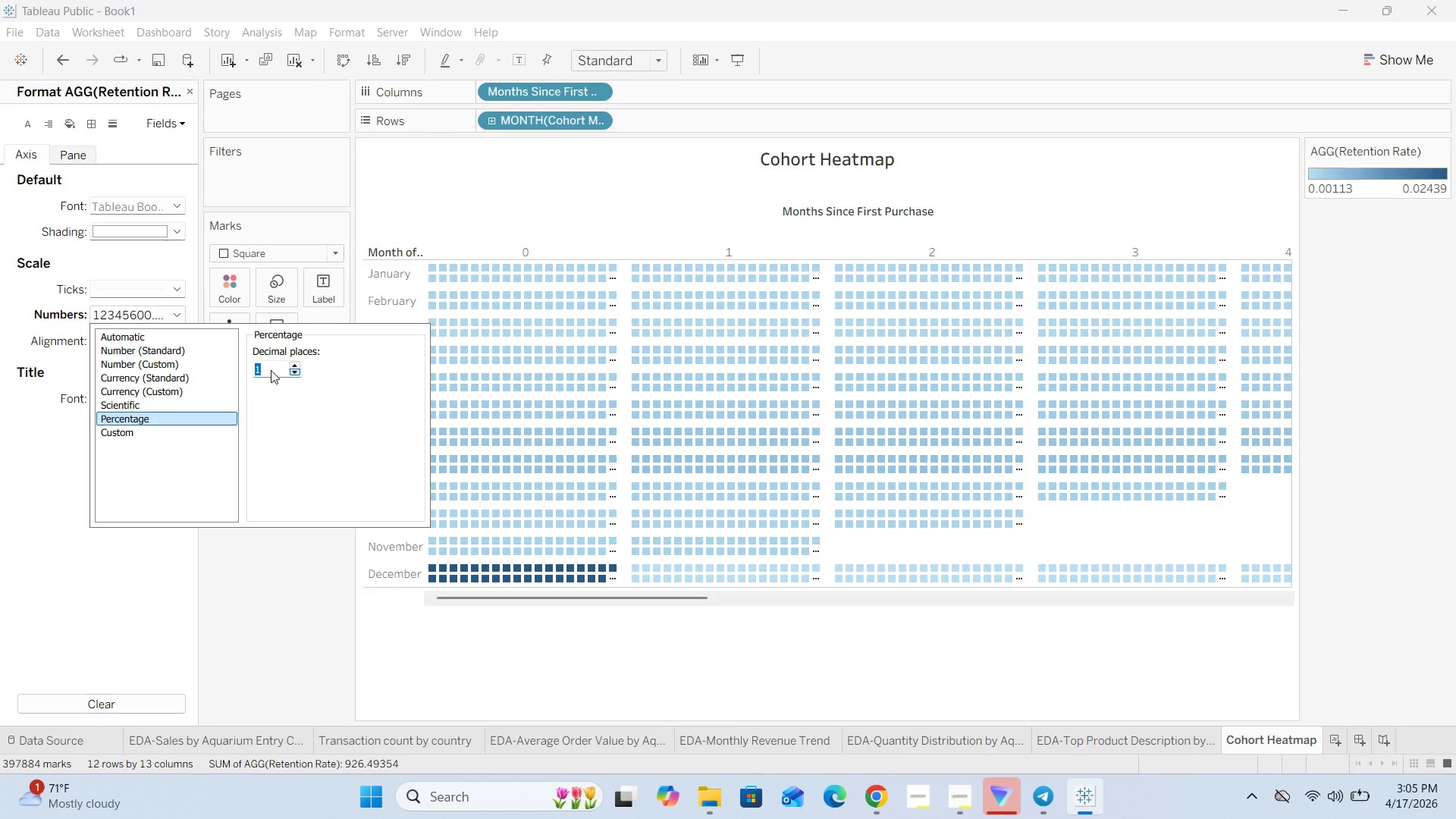 
triple_click([271, 370])
 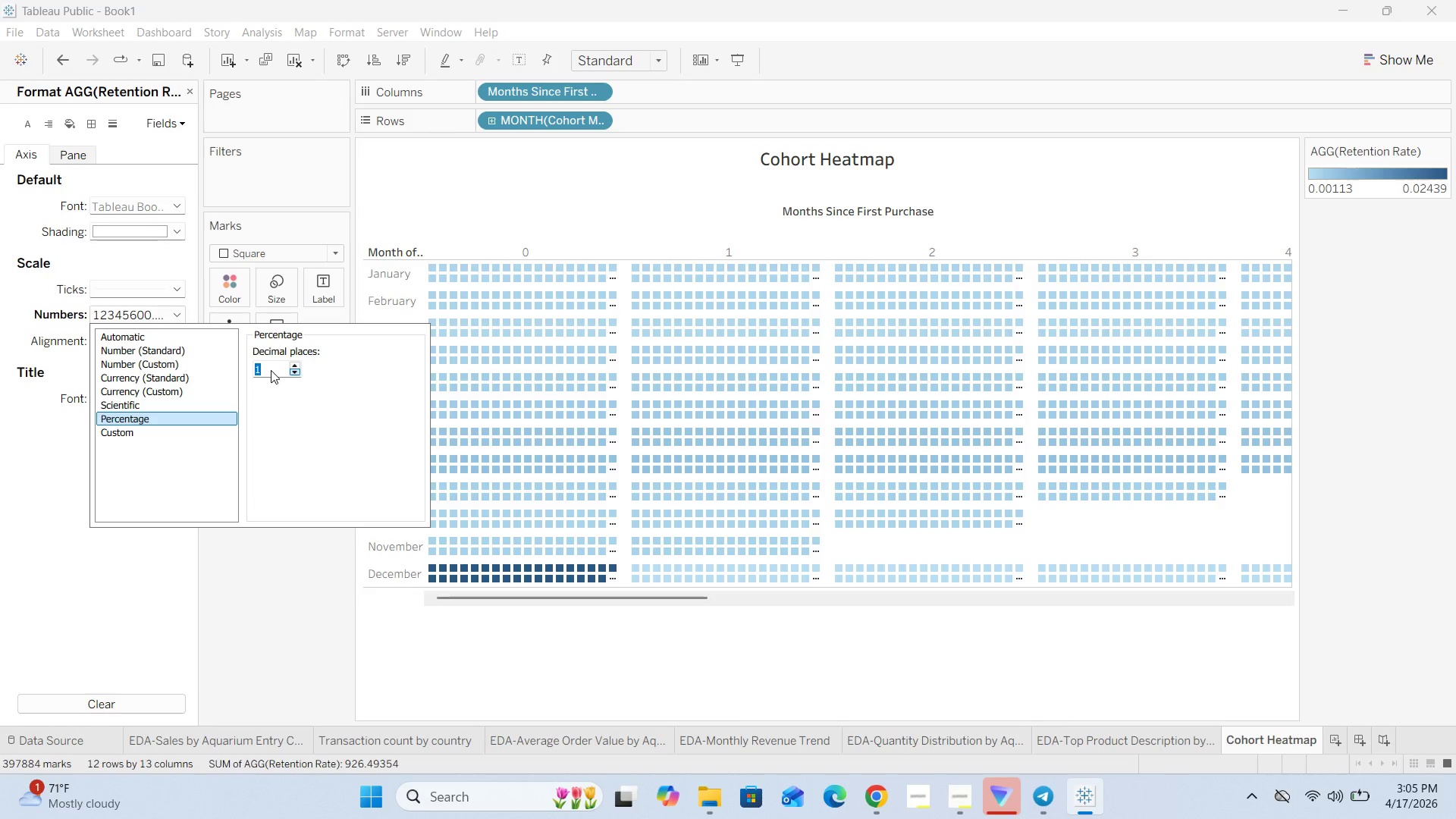 
triple_click([271, 370])
 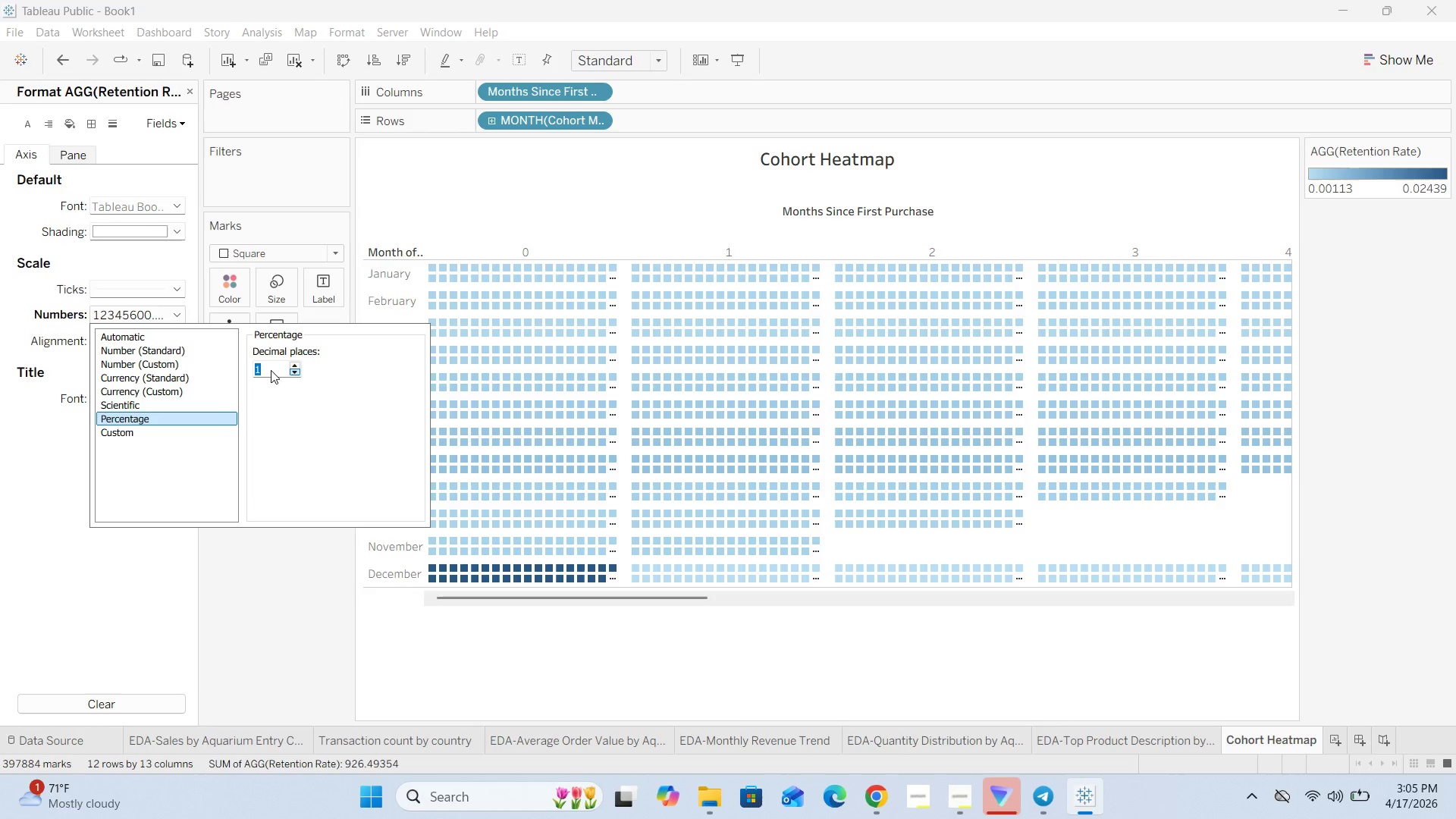 
triple_click([271, 370])
 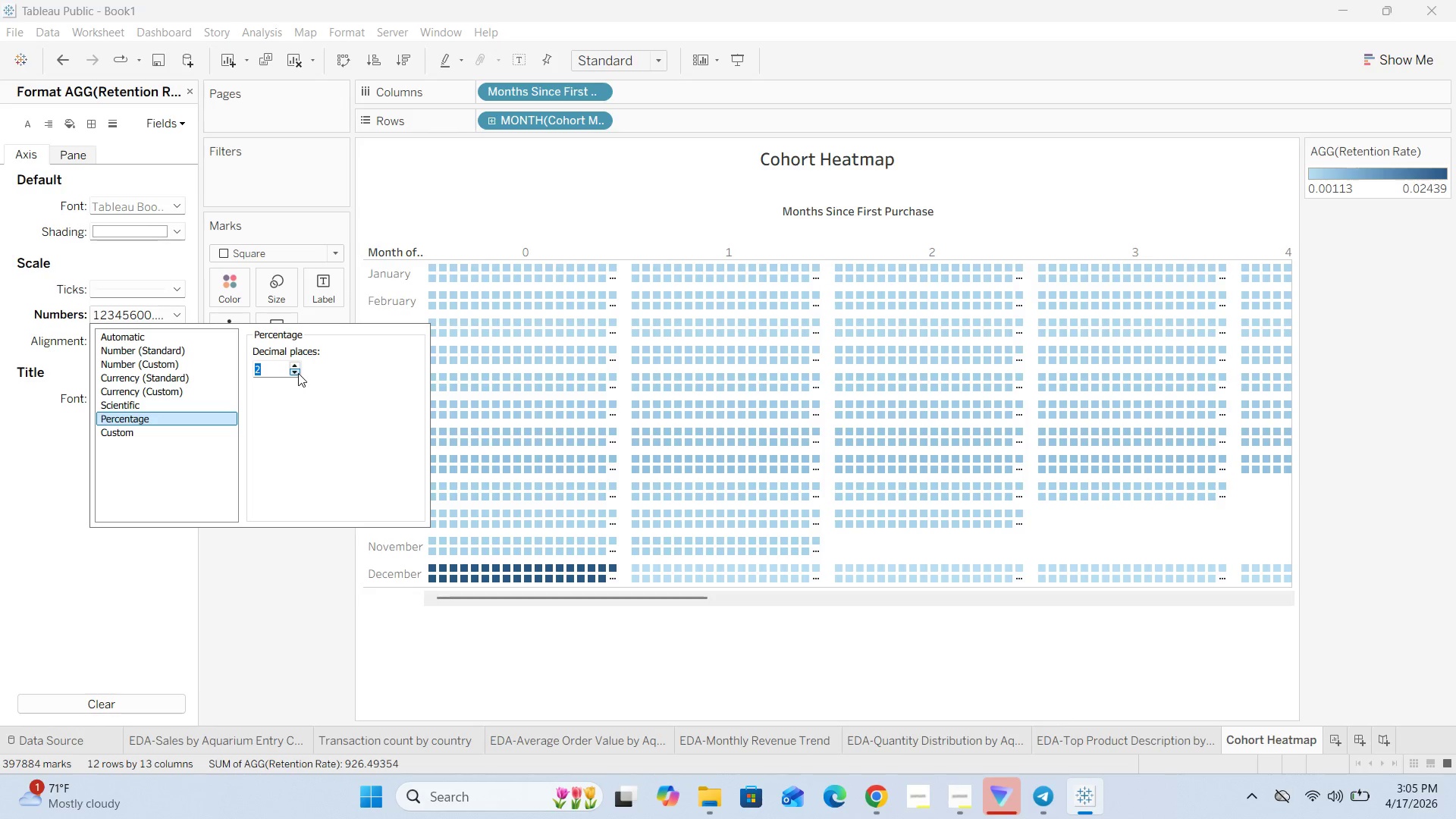 
left_click([295, 365])
 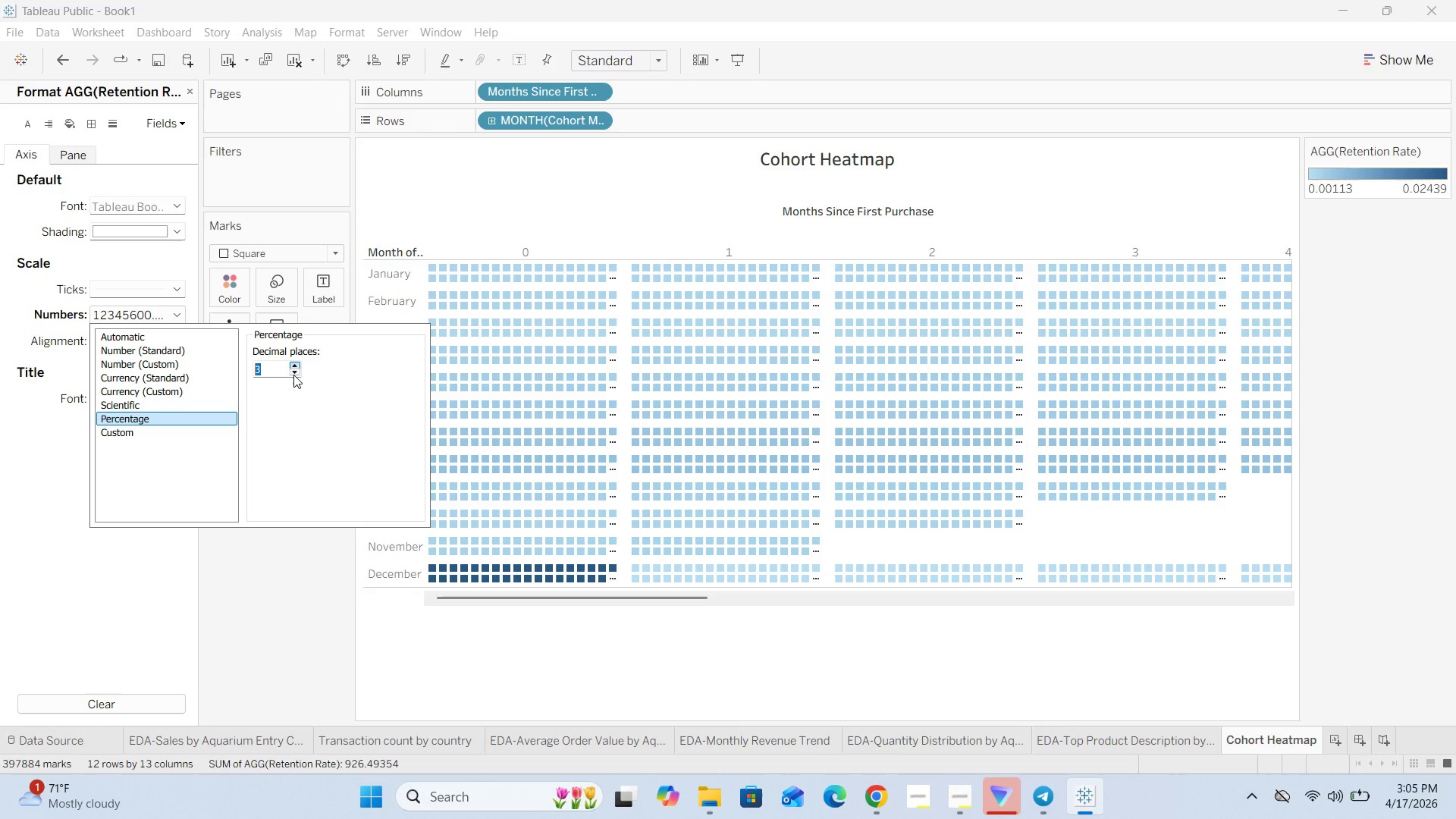 
left_click([293, 373])
 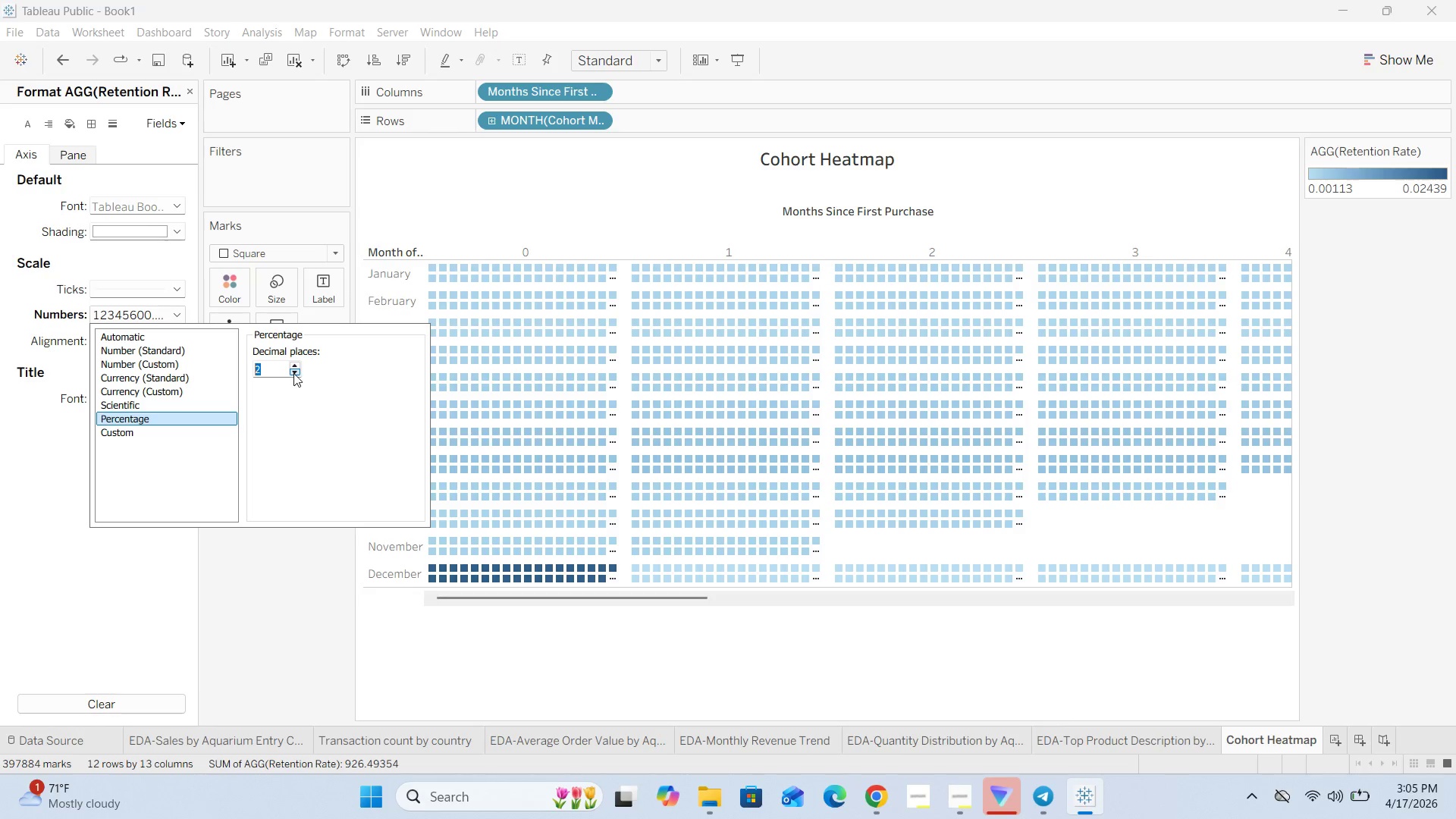 
left_click([281, 425])
 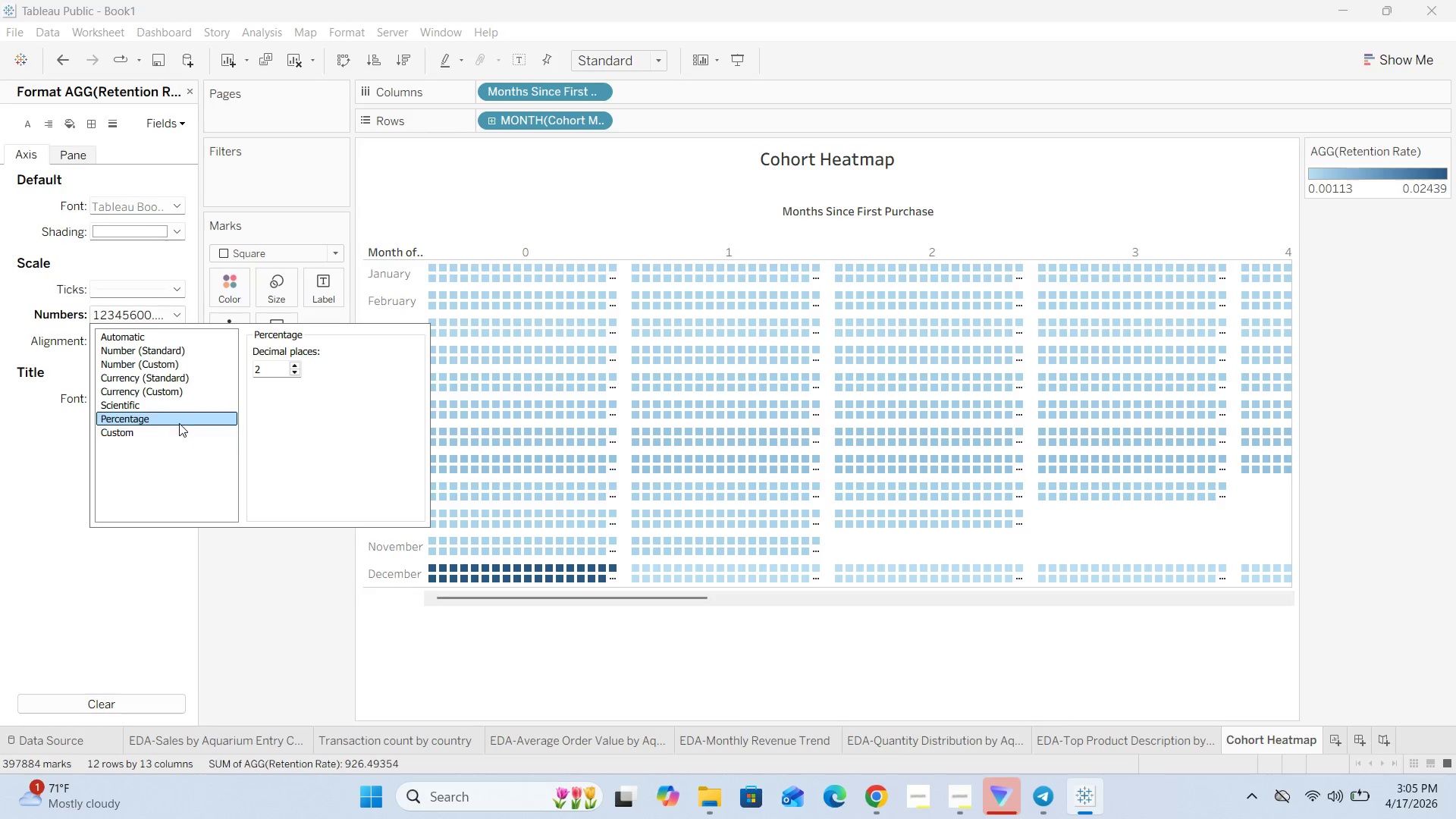 
left_click([179, 419])
 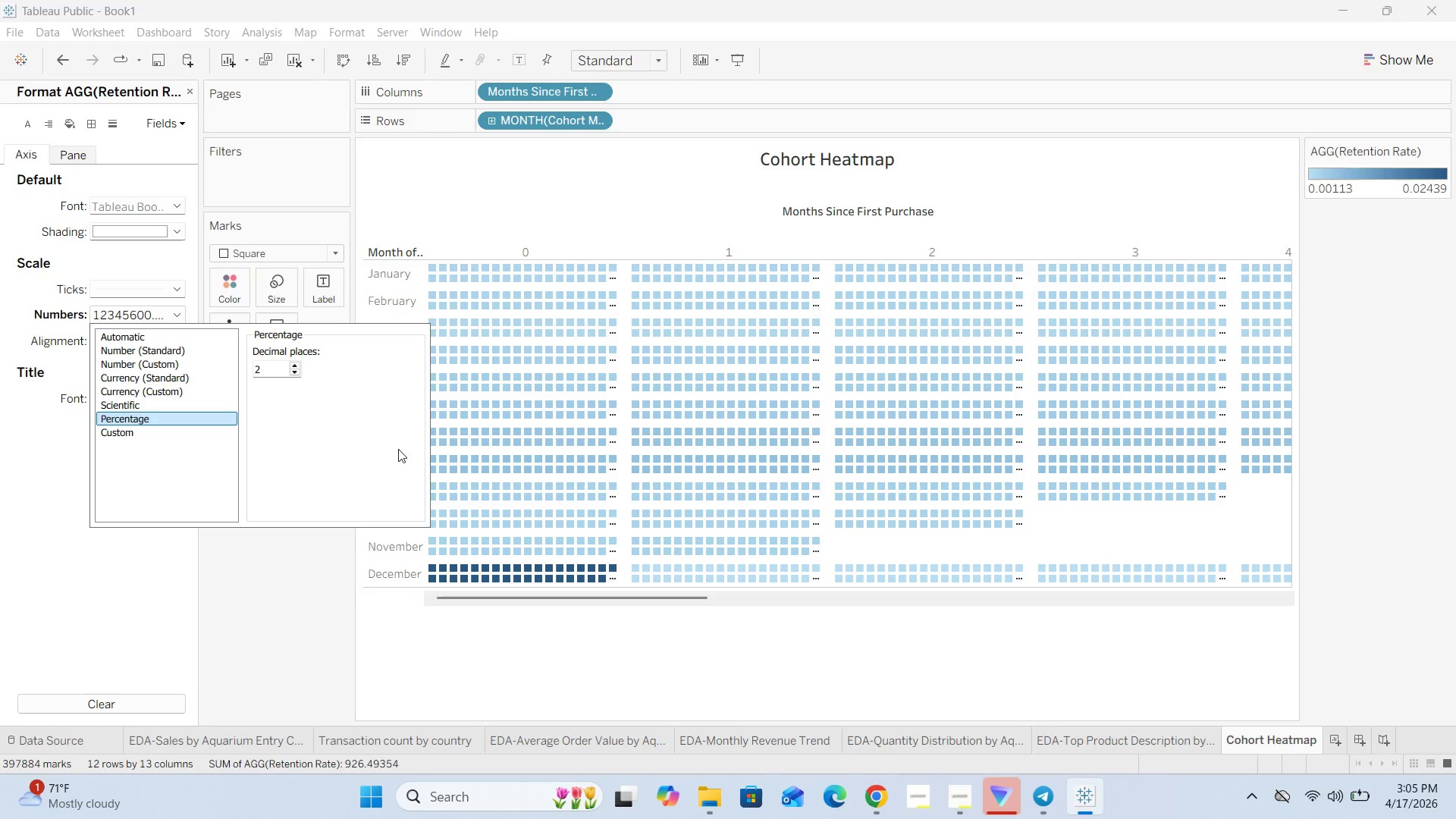 
left_click([391, 512])
 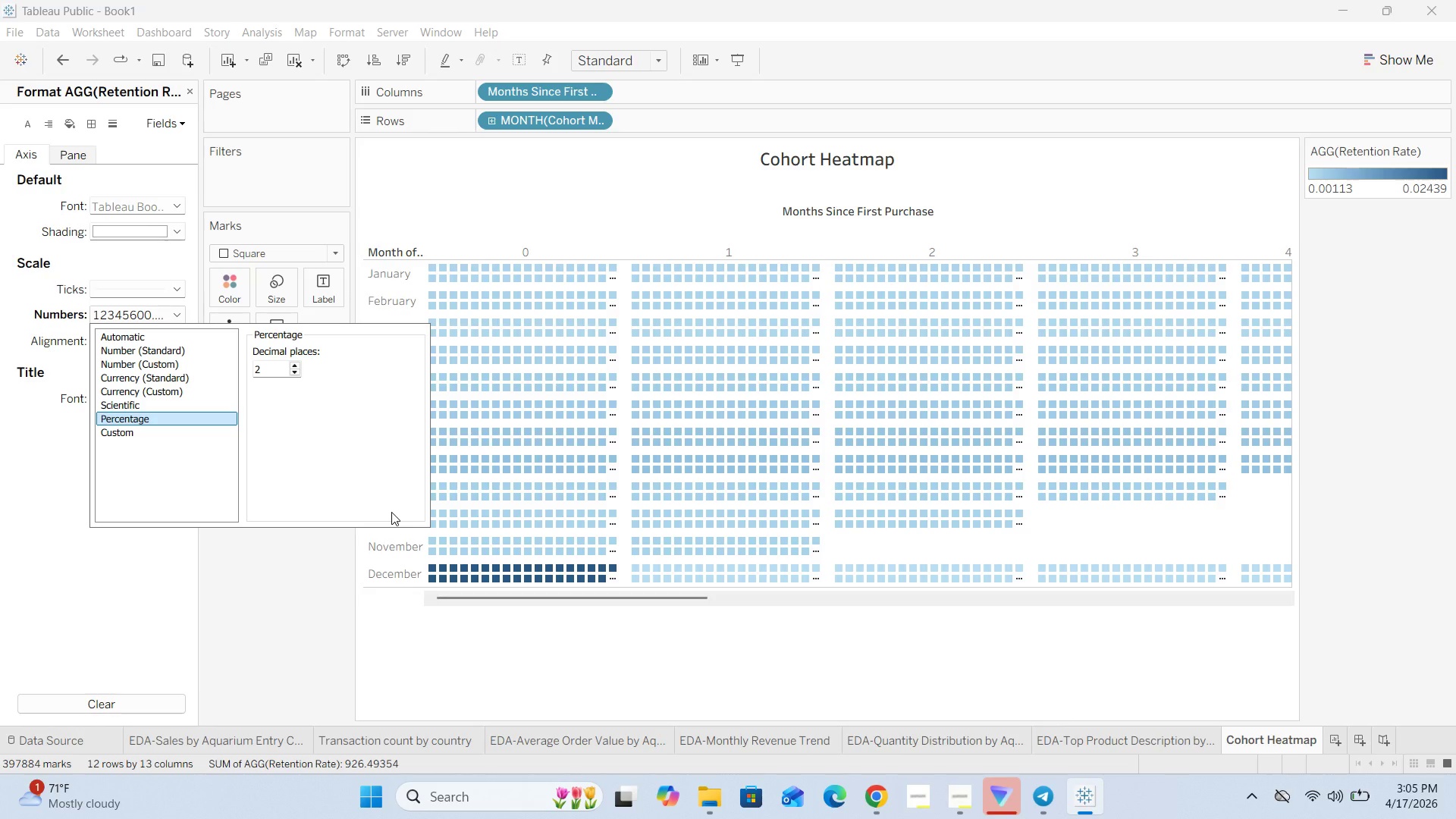 
scroll: coordinate [391, 512], scroll_direction: down, amount: 1.0
 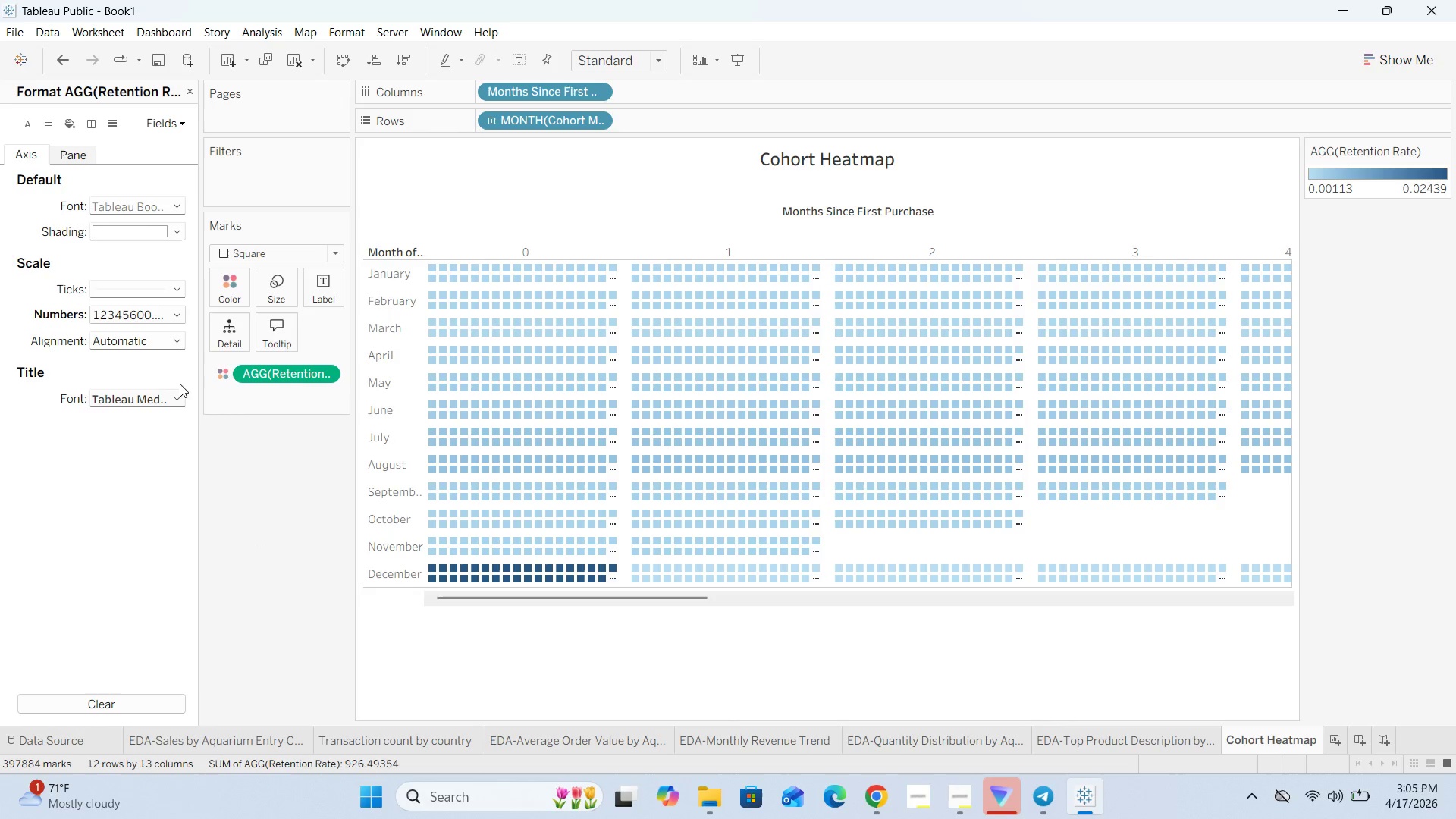 
left_click([174, 314])
 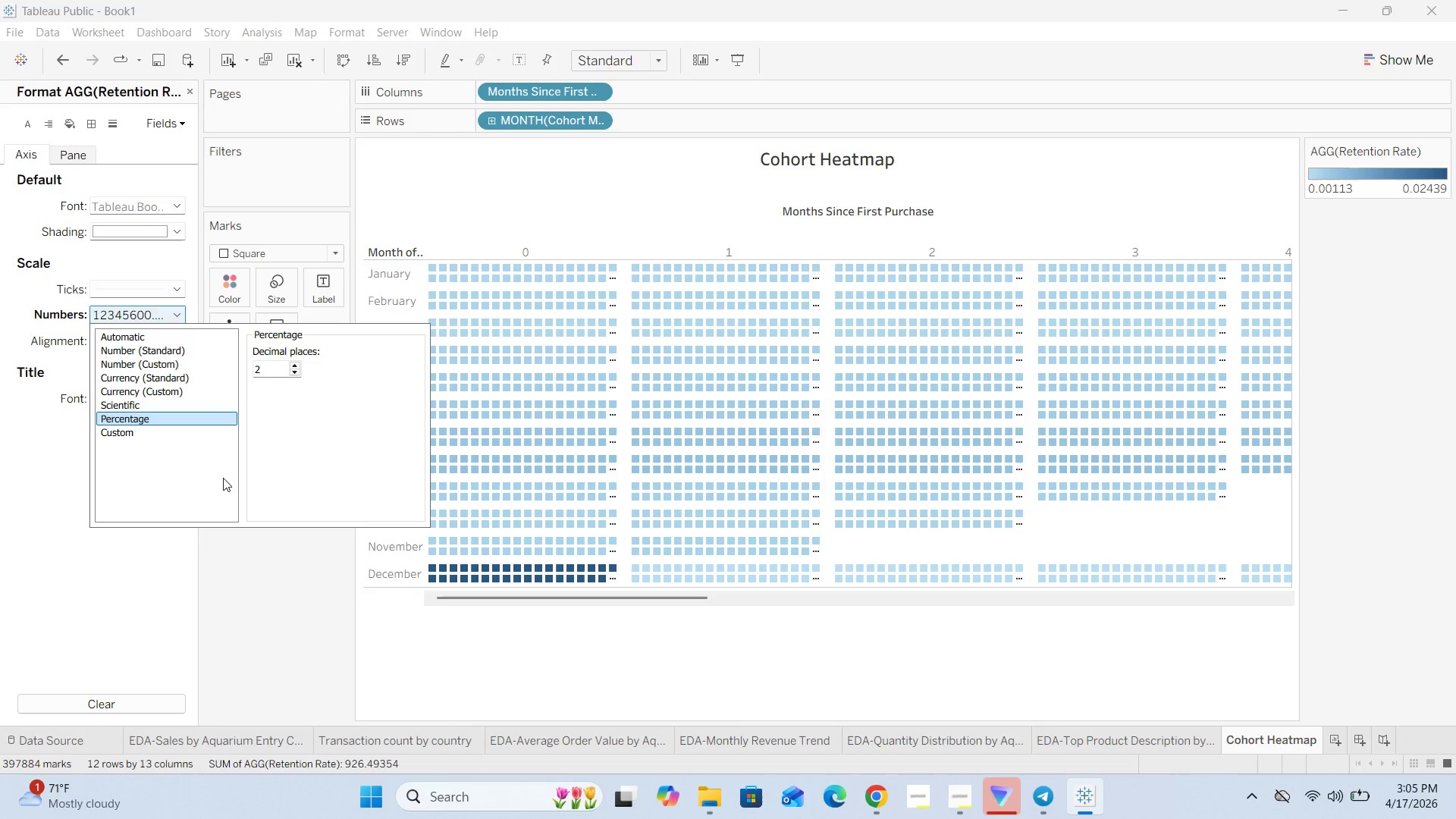 
left_click([286, 618])
 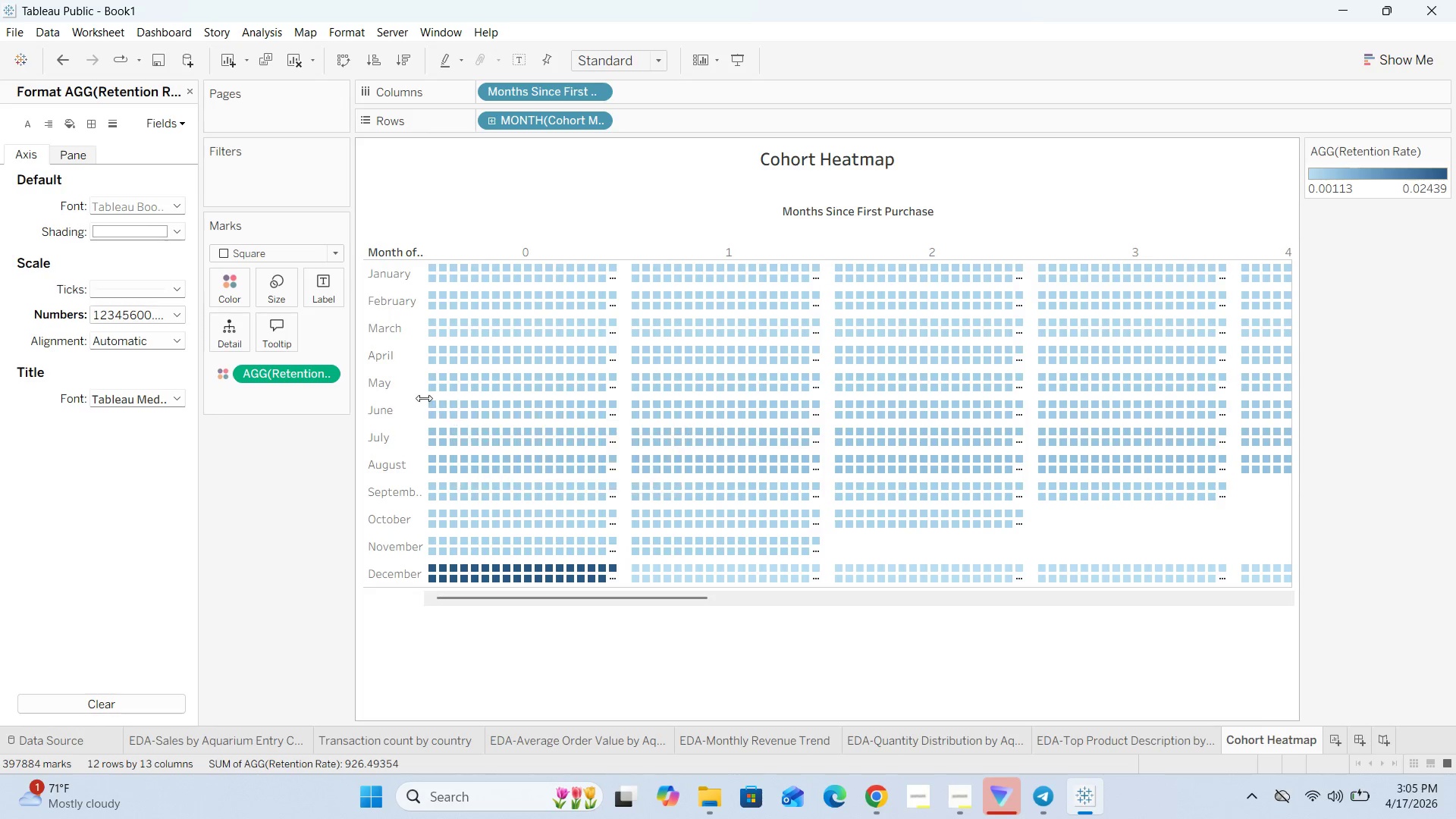 
left_click([329, 369])
 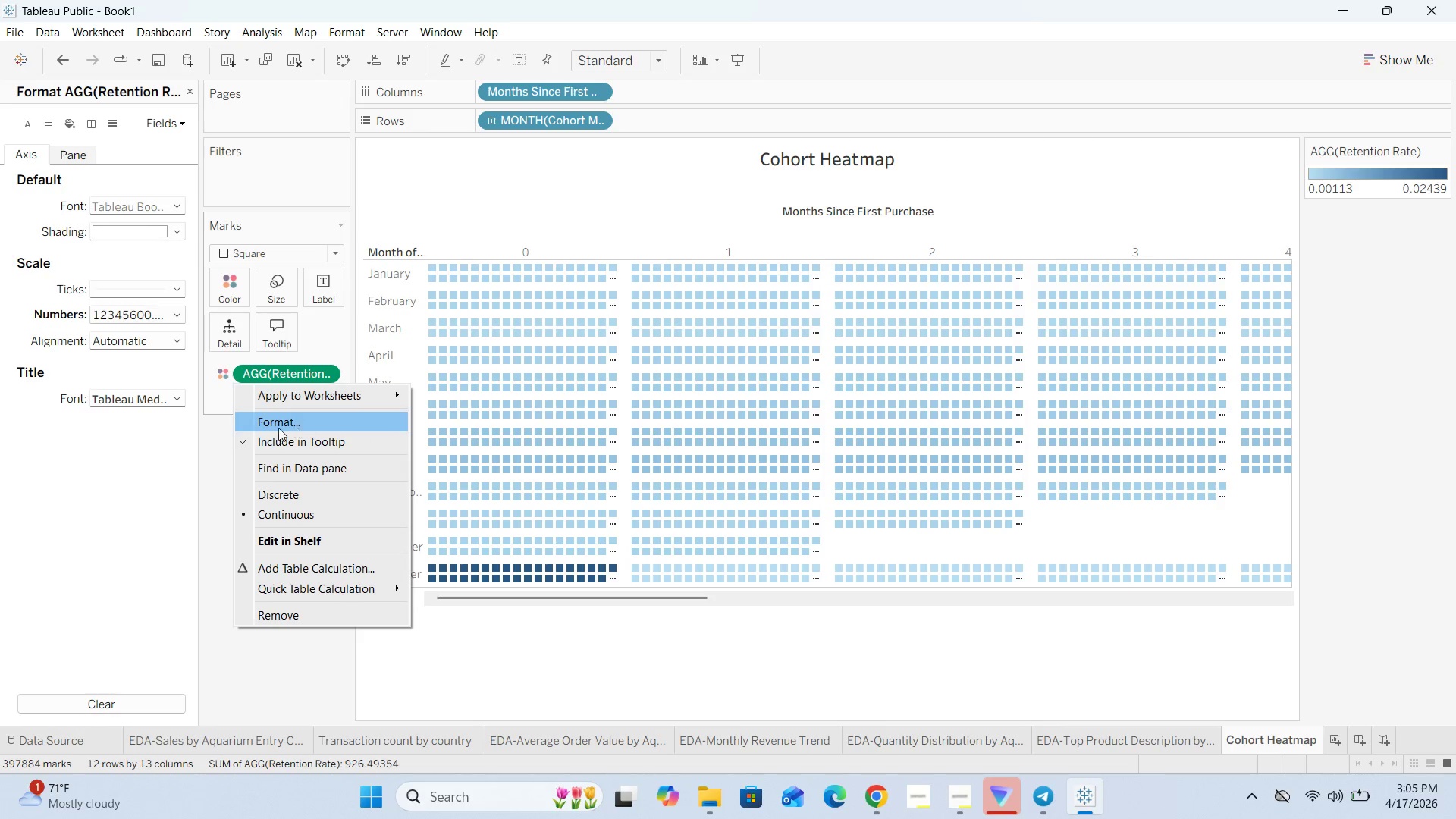 
left_click([214, 475])
 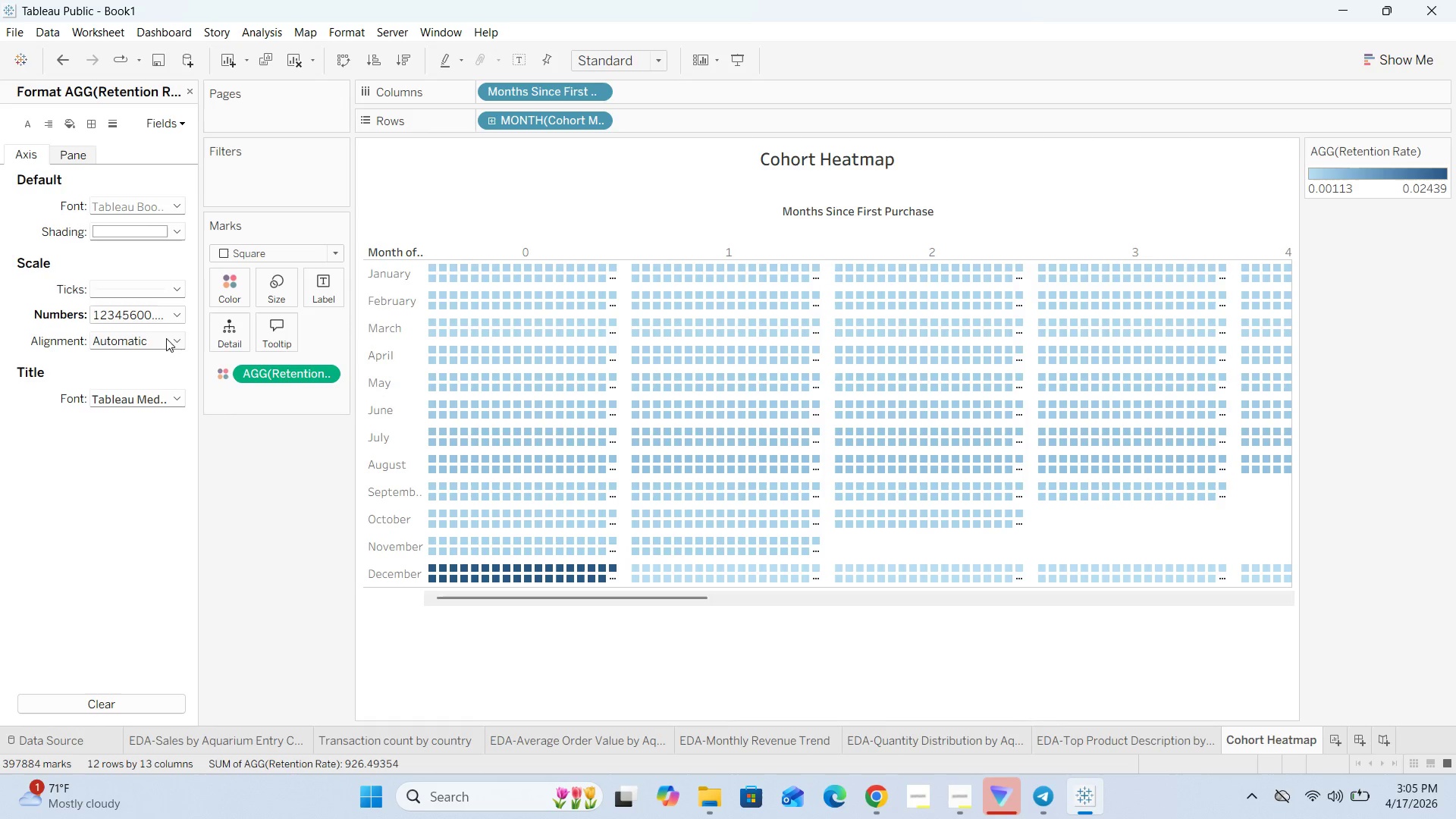 
left_click([178, 338])
 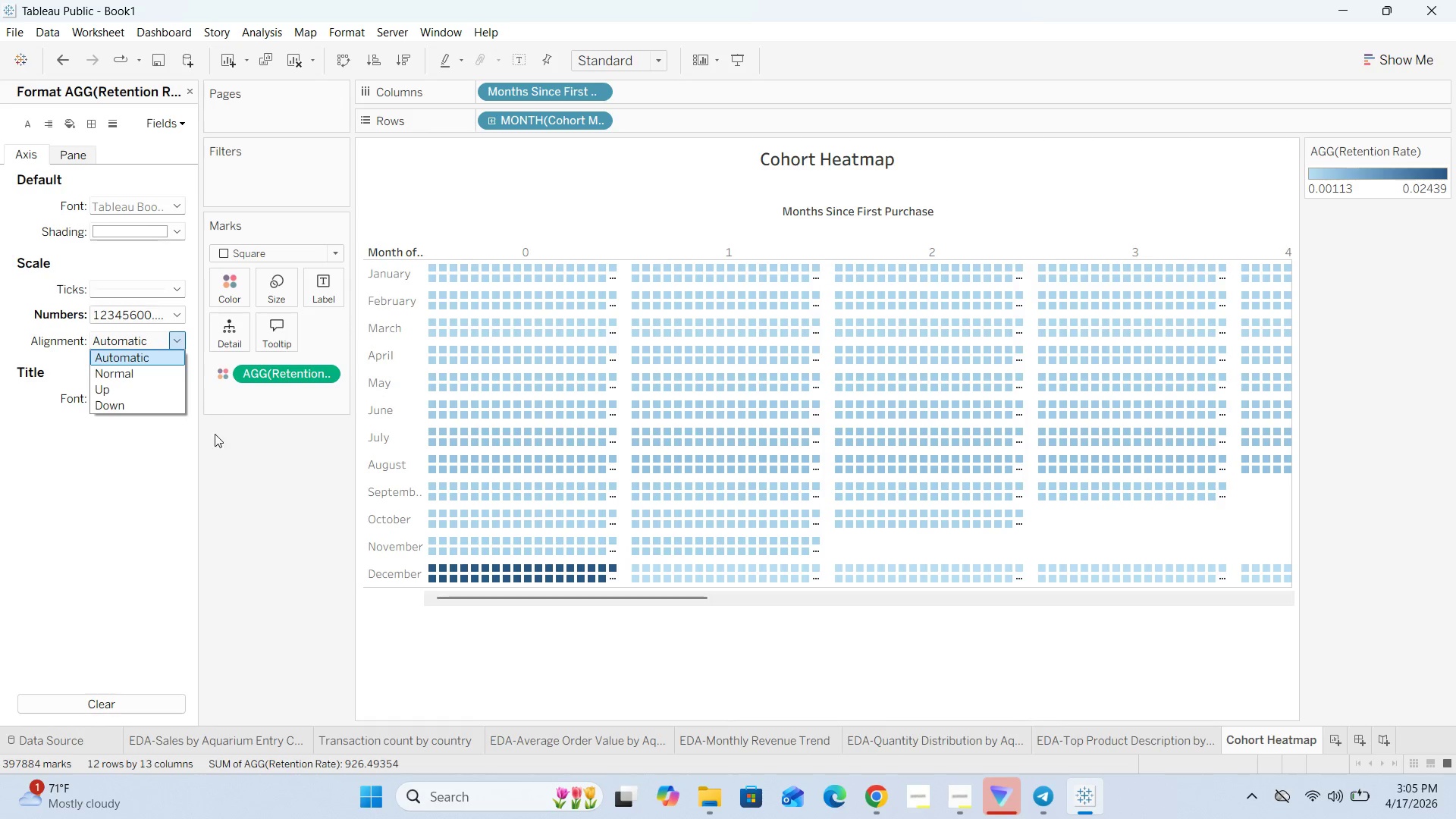 
left_click([234, 472])
 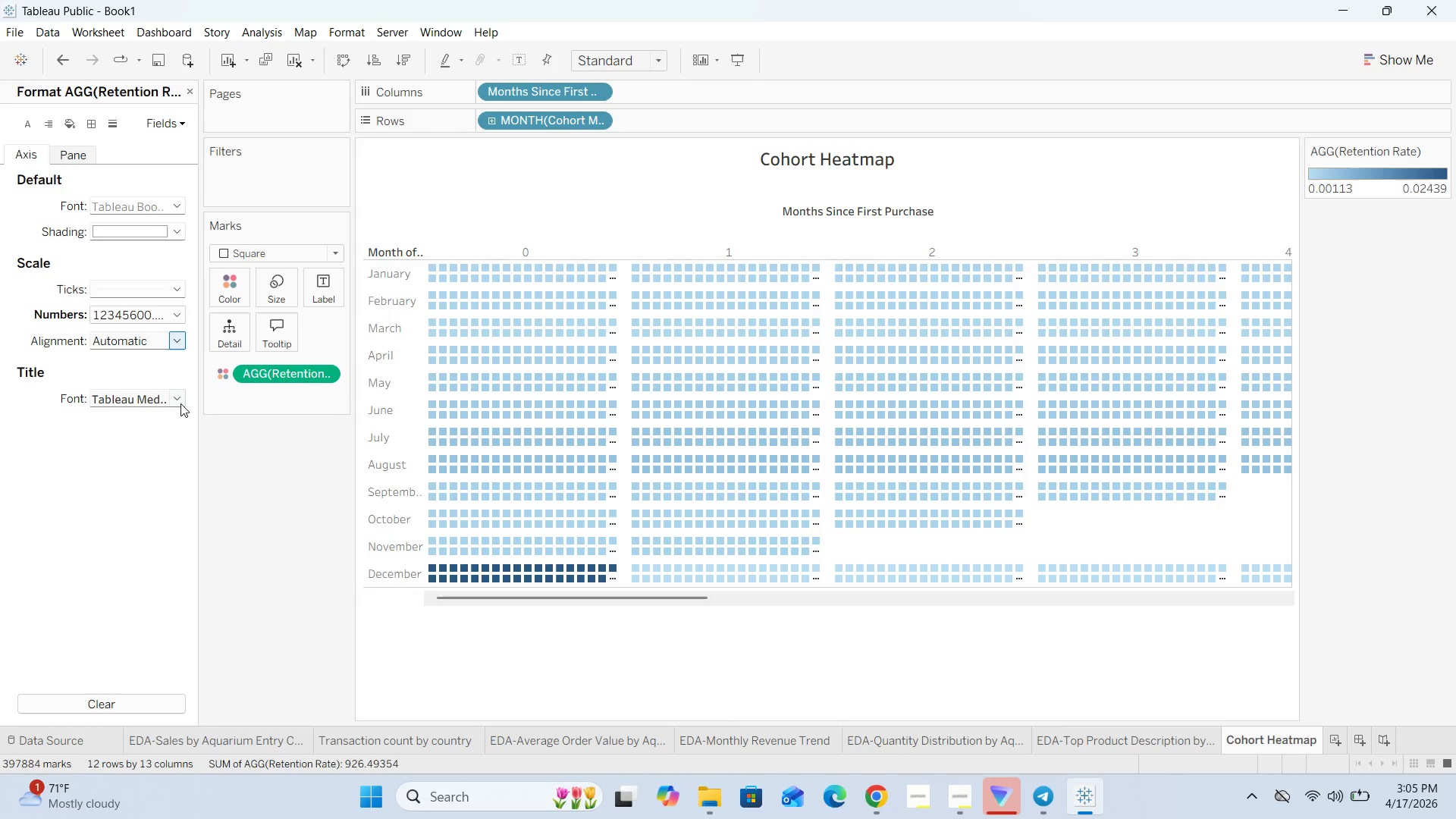 
left_click([179, 400])
 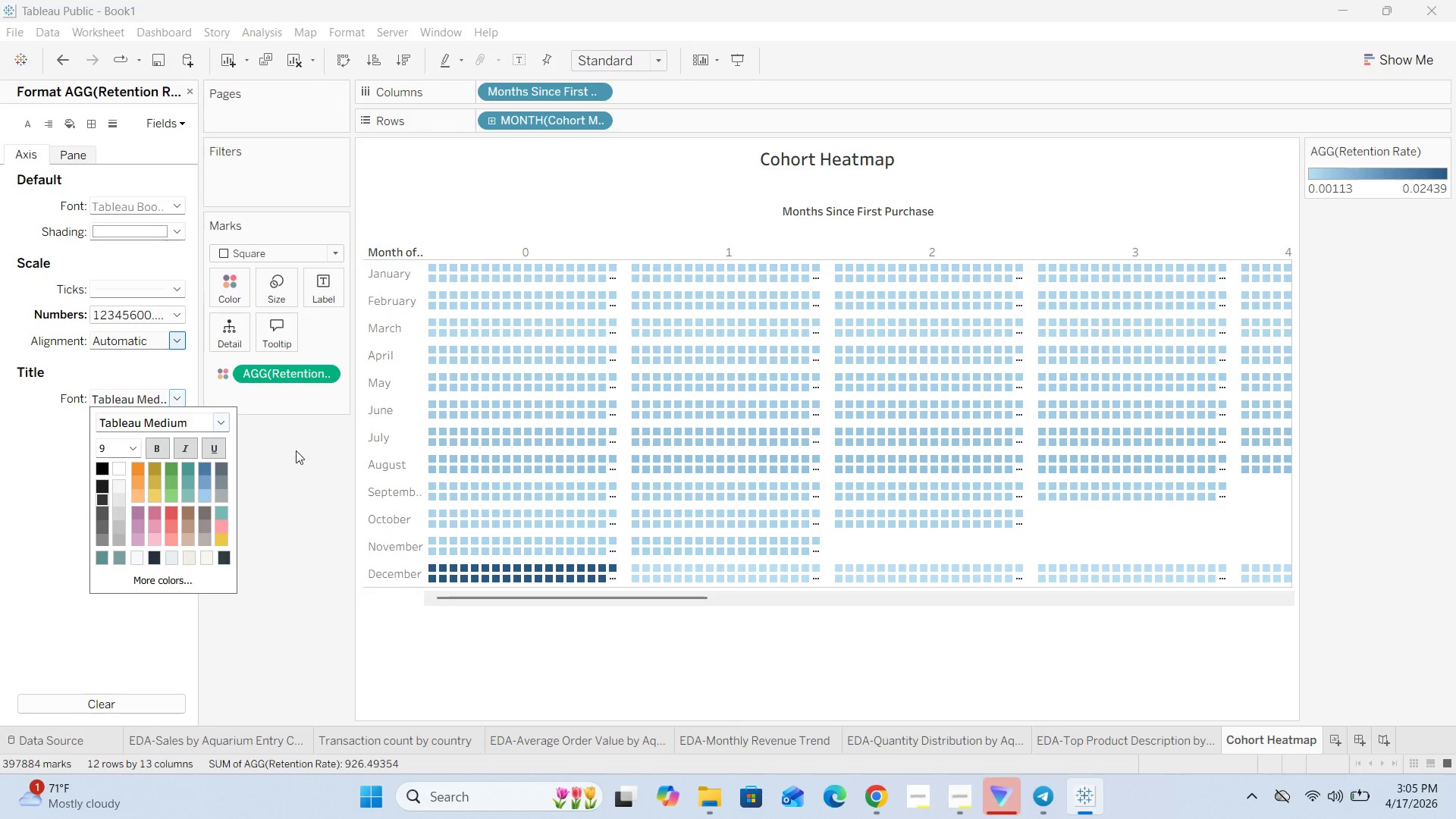 
left_click([304, 457])
 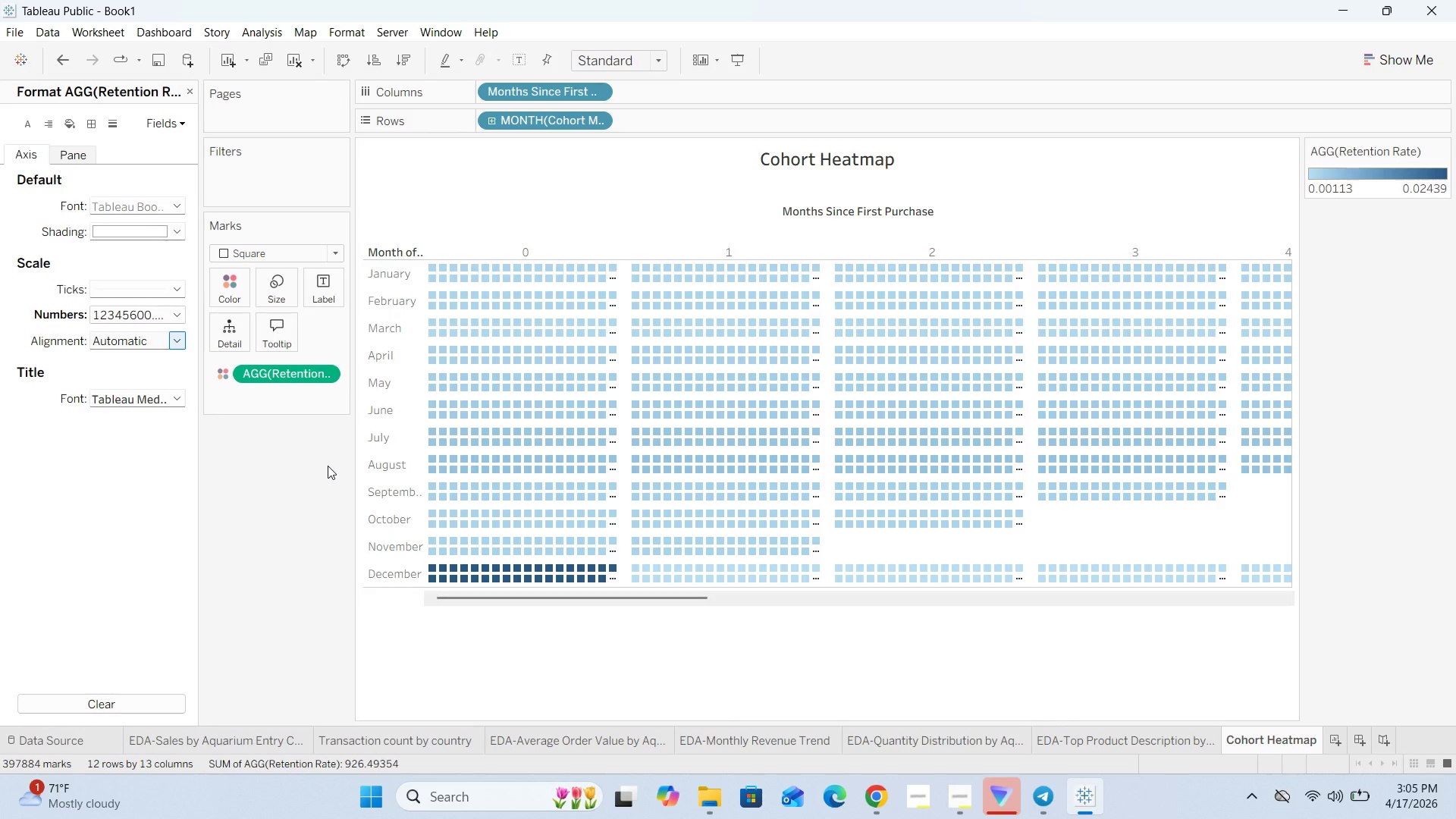 
mouse_move([521, 515])
 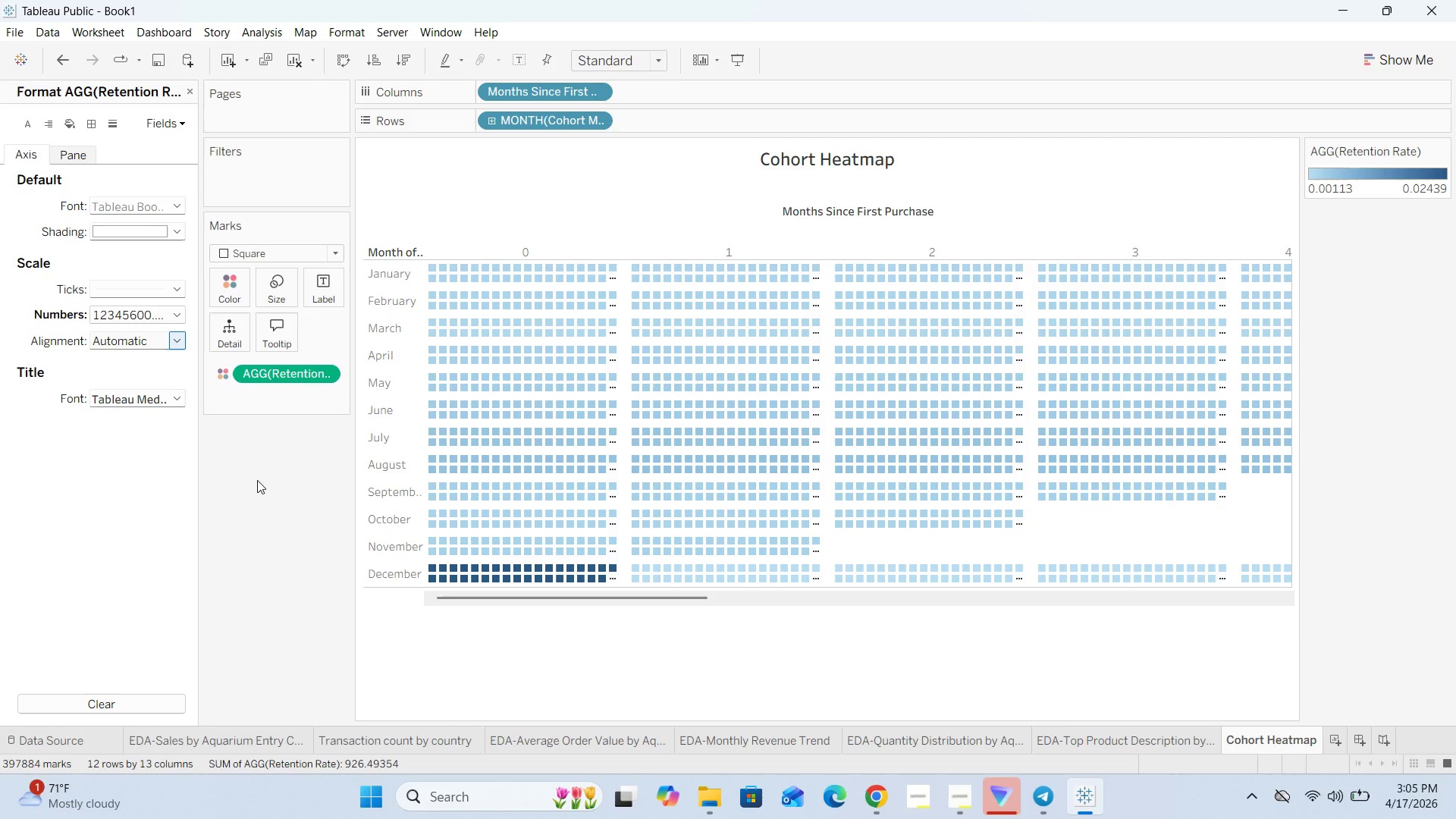 
left_click([257, 480])
 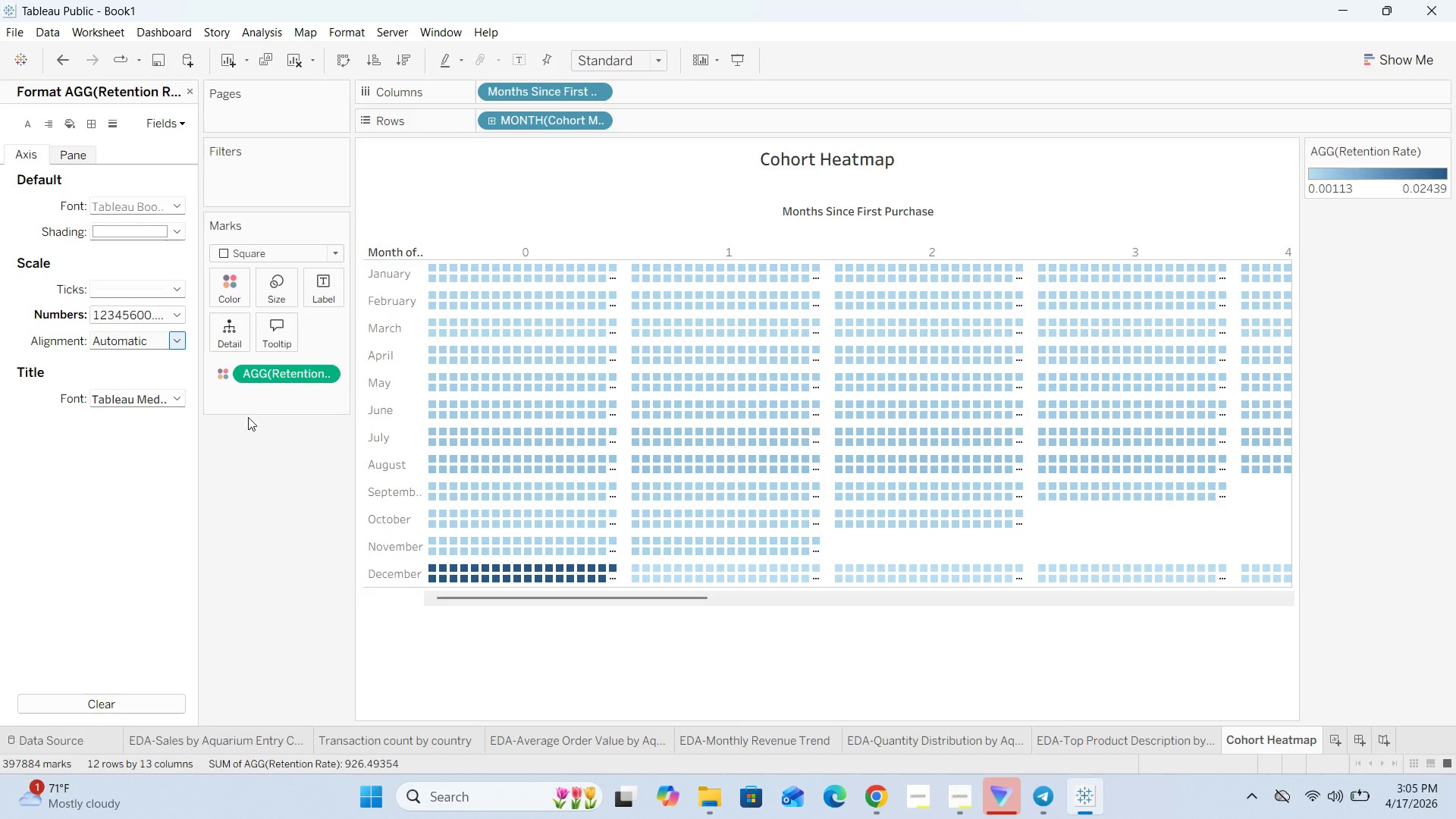 
mouse_move([337, 373])
 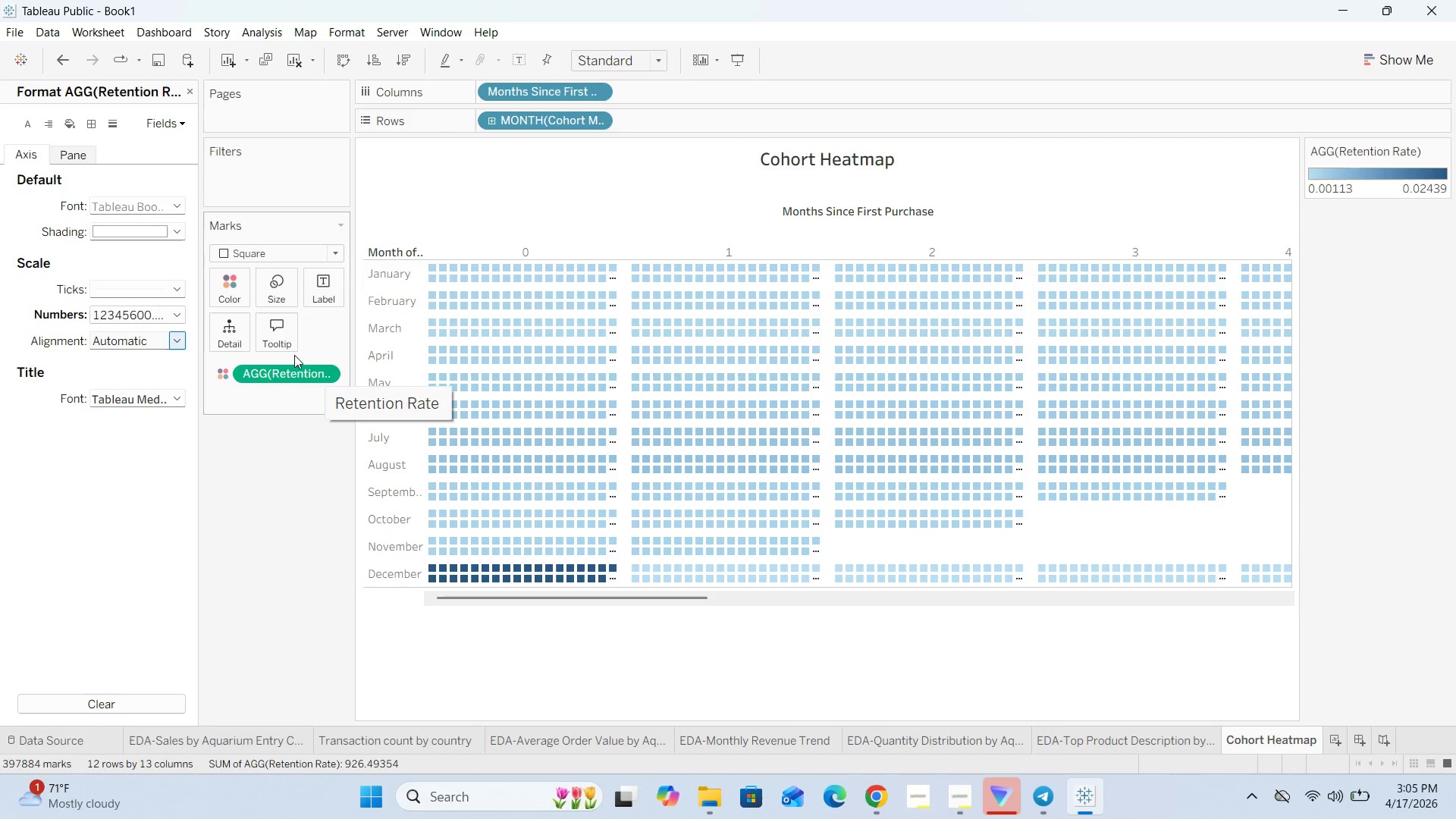 
double_click([283, 341])
 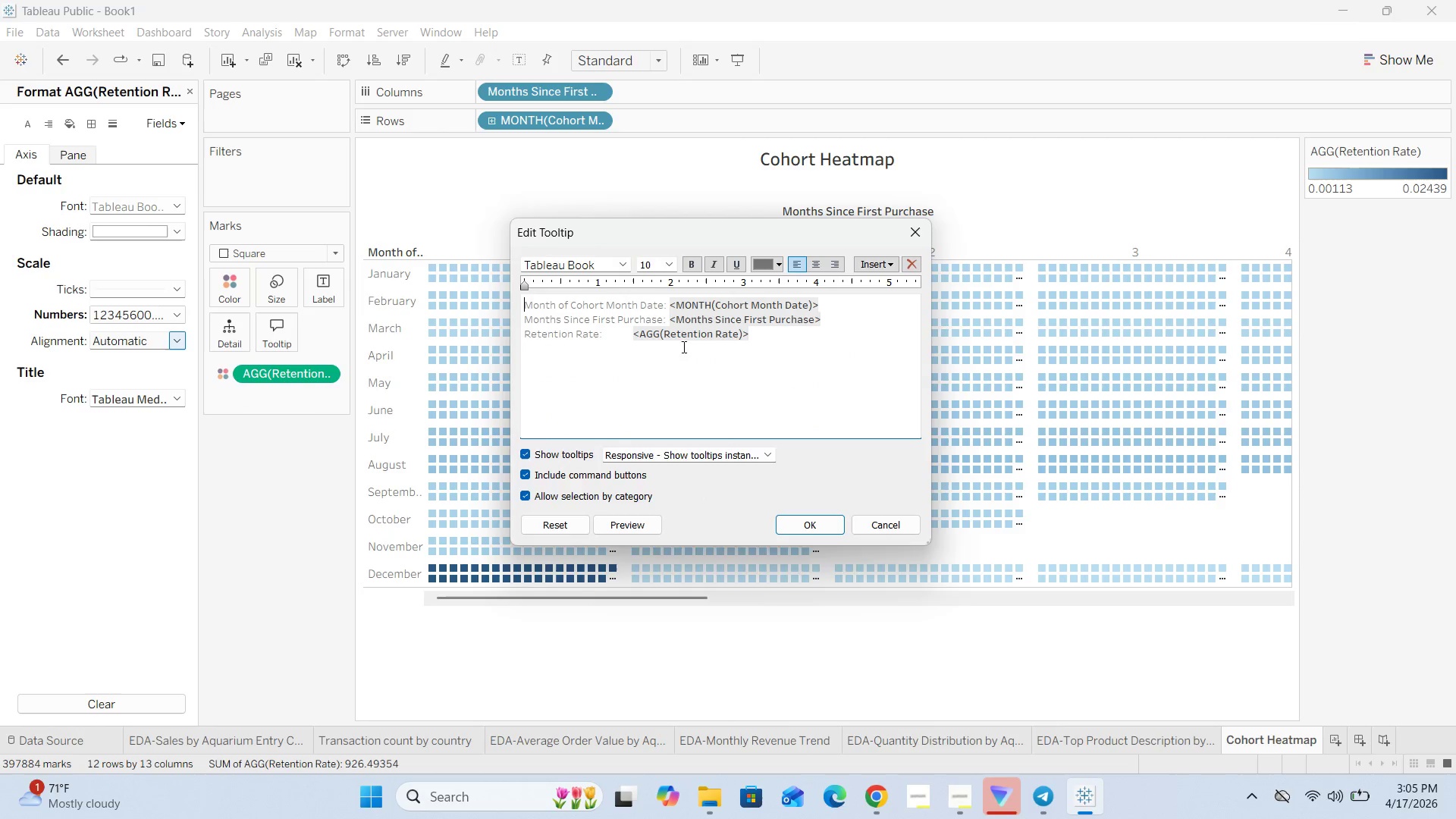 
left_click([709, 340])
 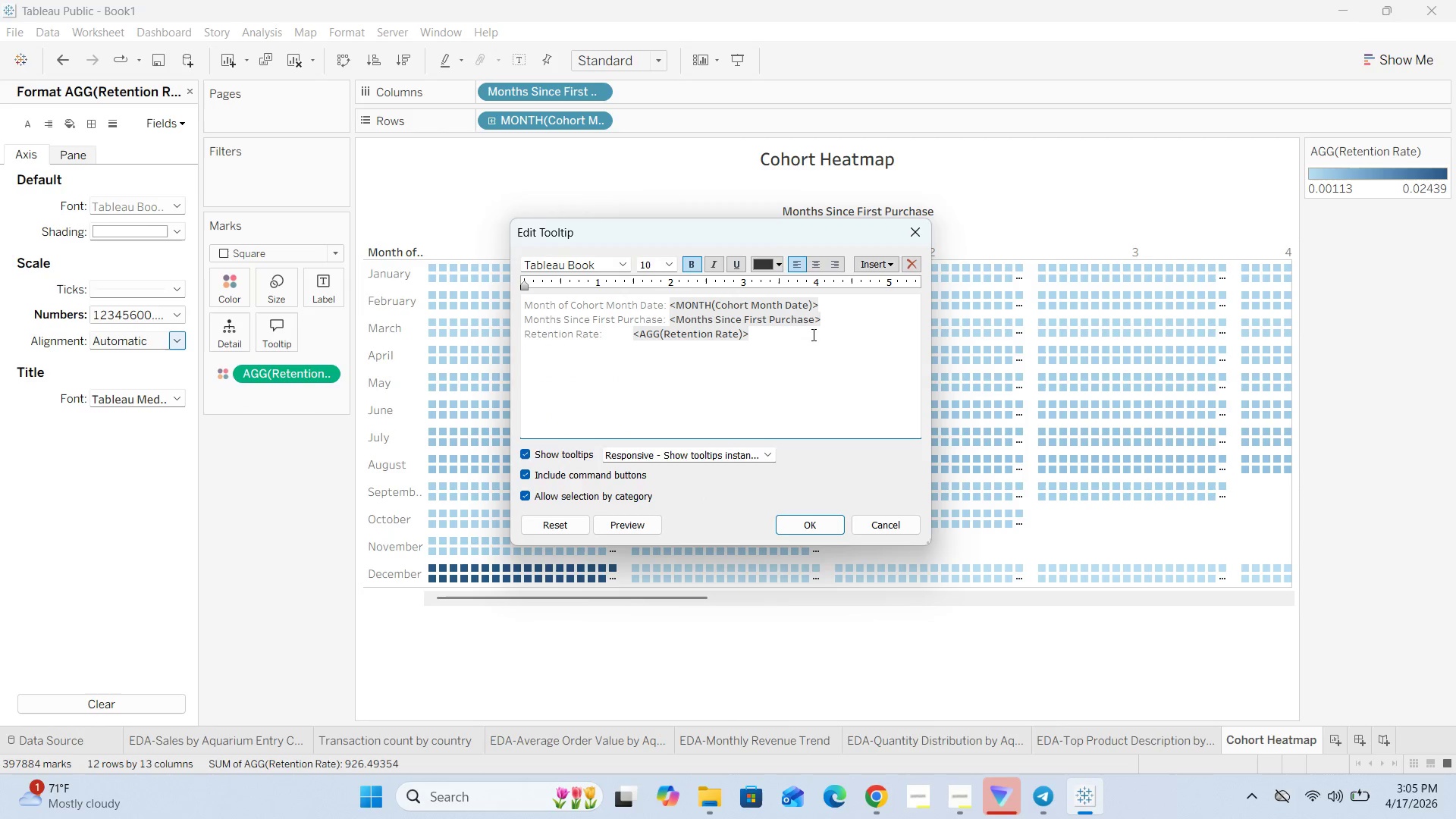 
left_click([923, 225])
 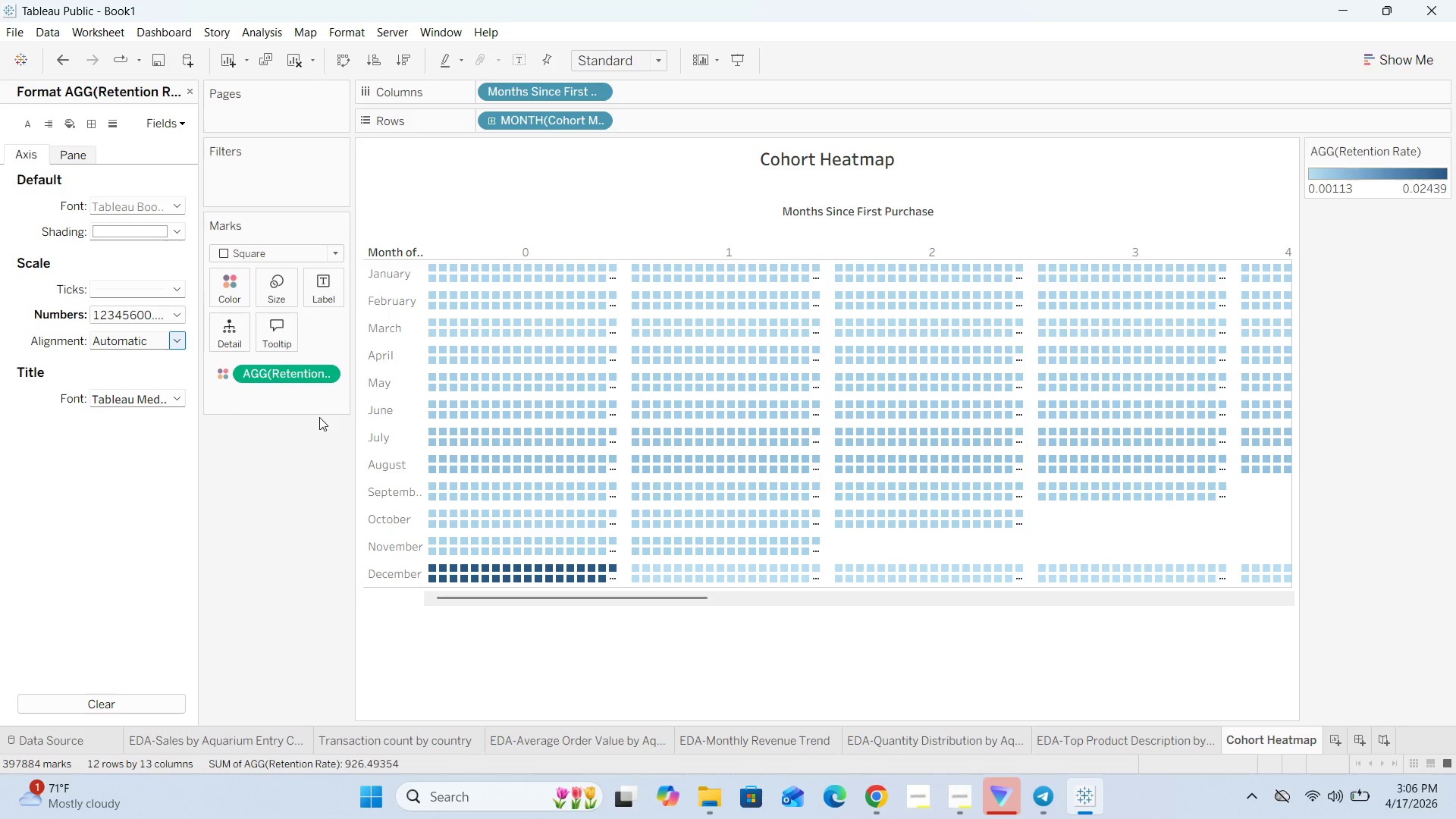 
wait(7.17)
 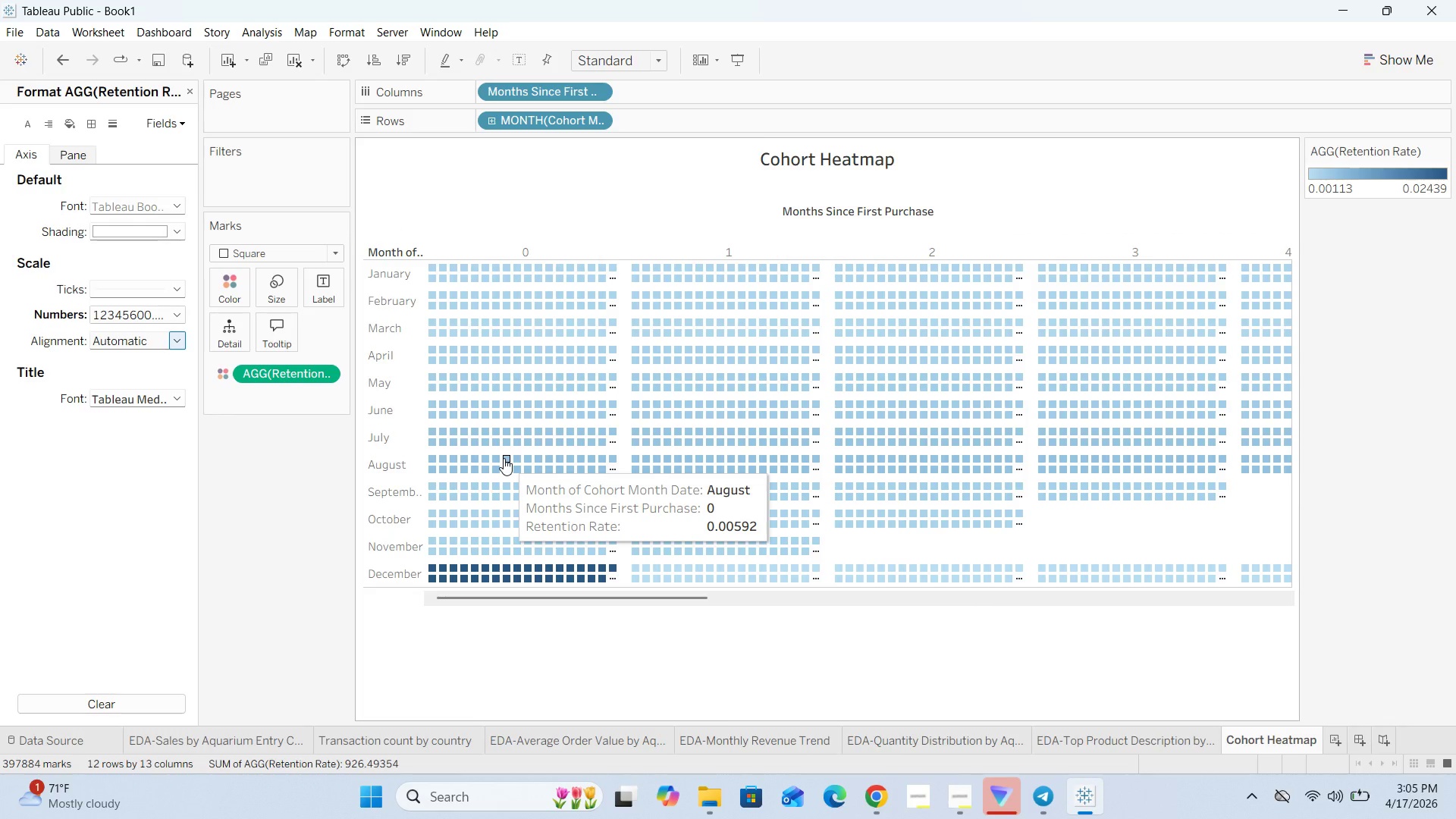 
left_click([174, 315])
 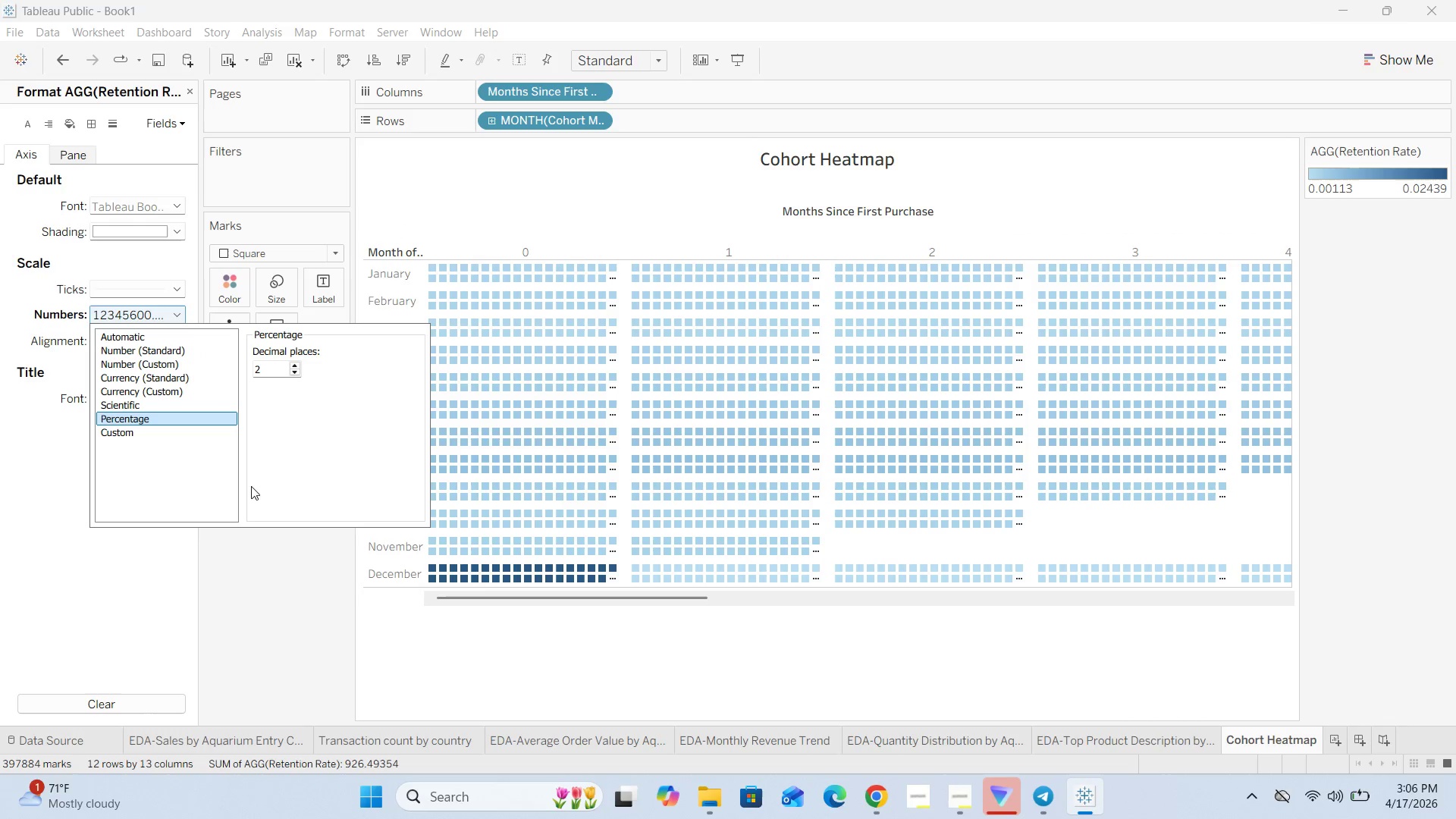 
left_click([265, 563])
 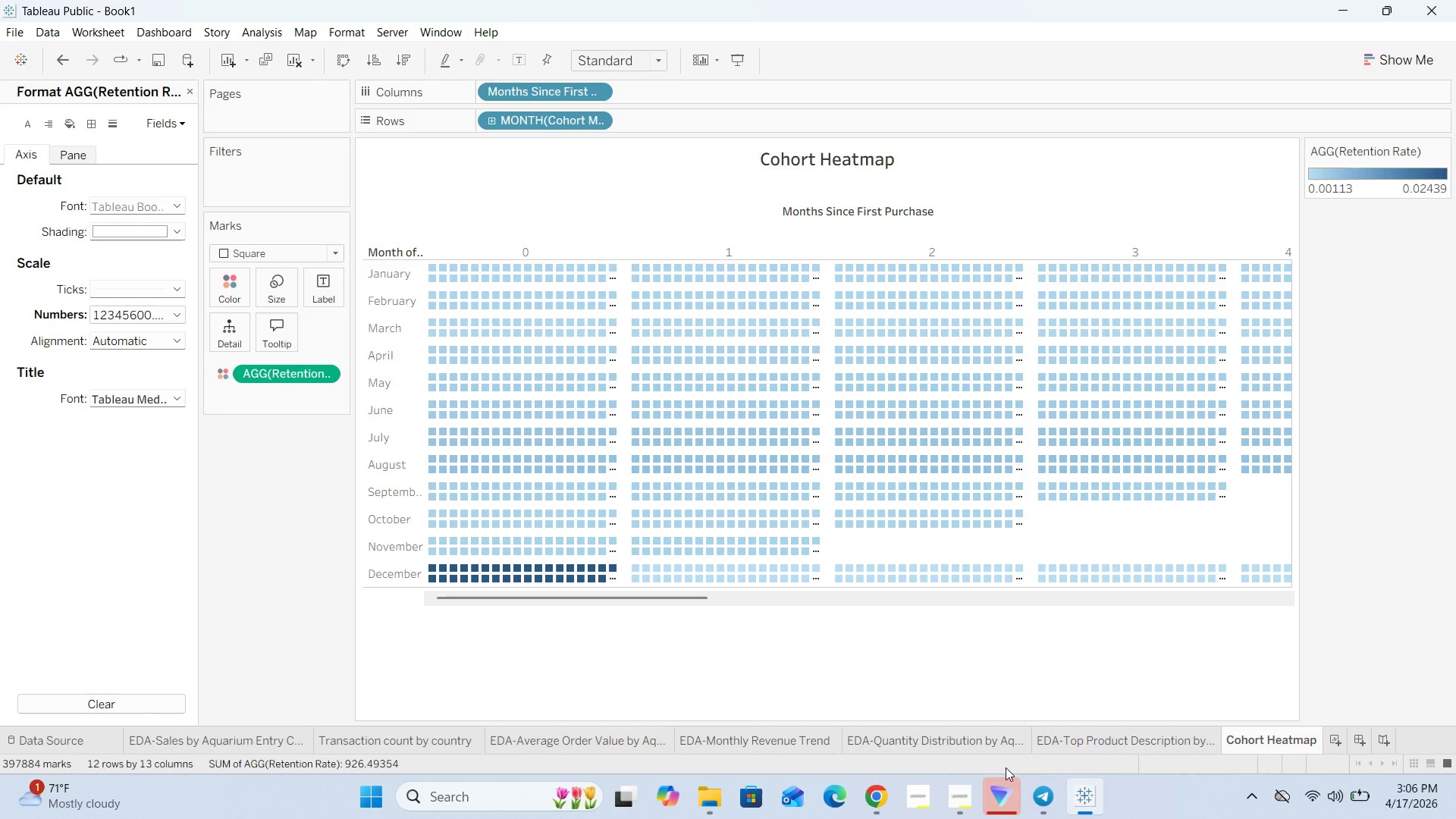 
left_click([990, 741])
 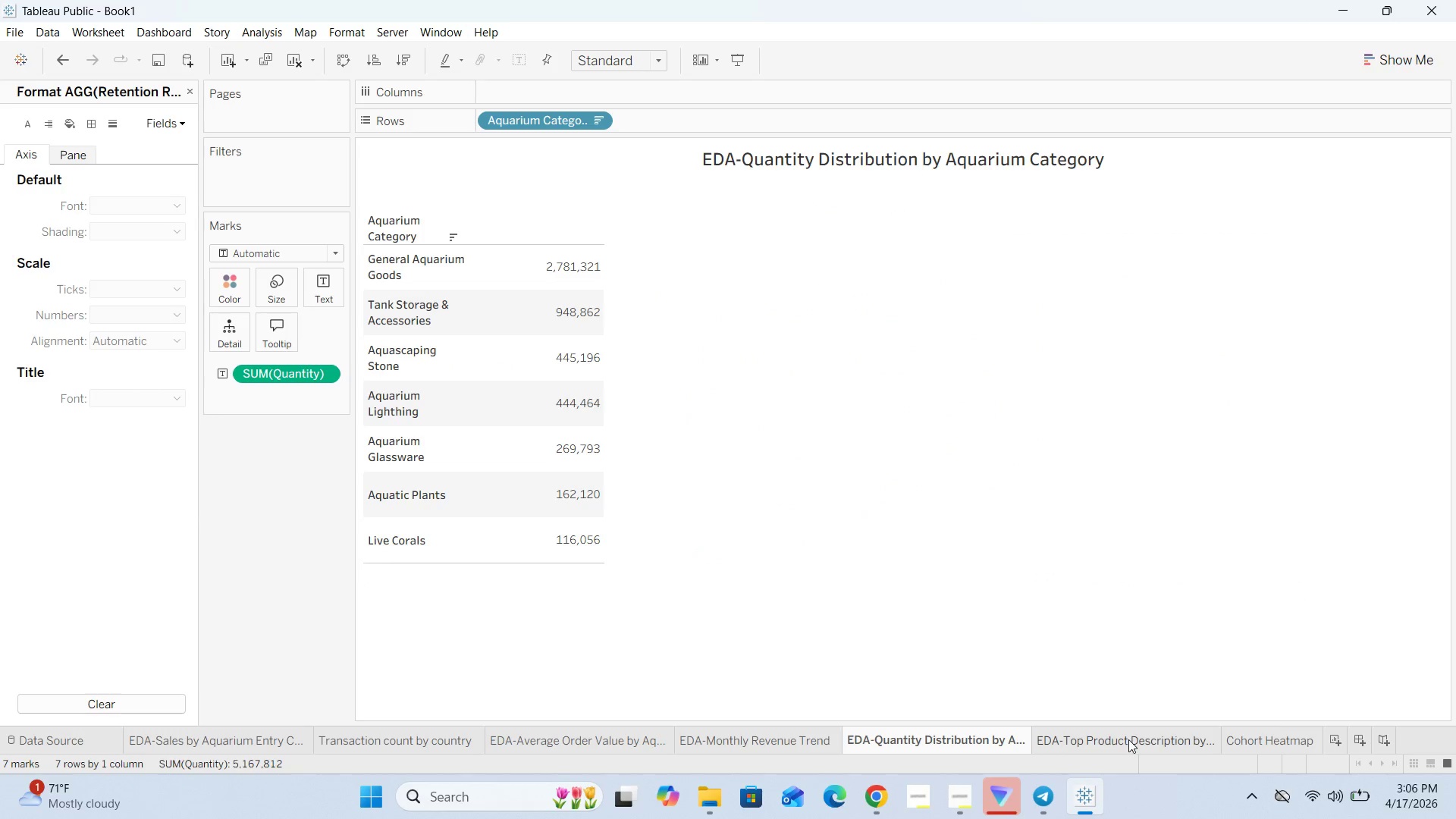 
left_click([1129, 736])
 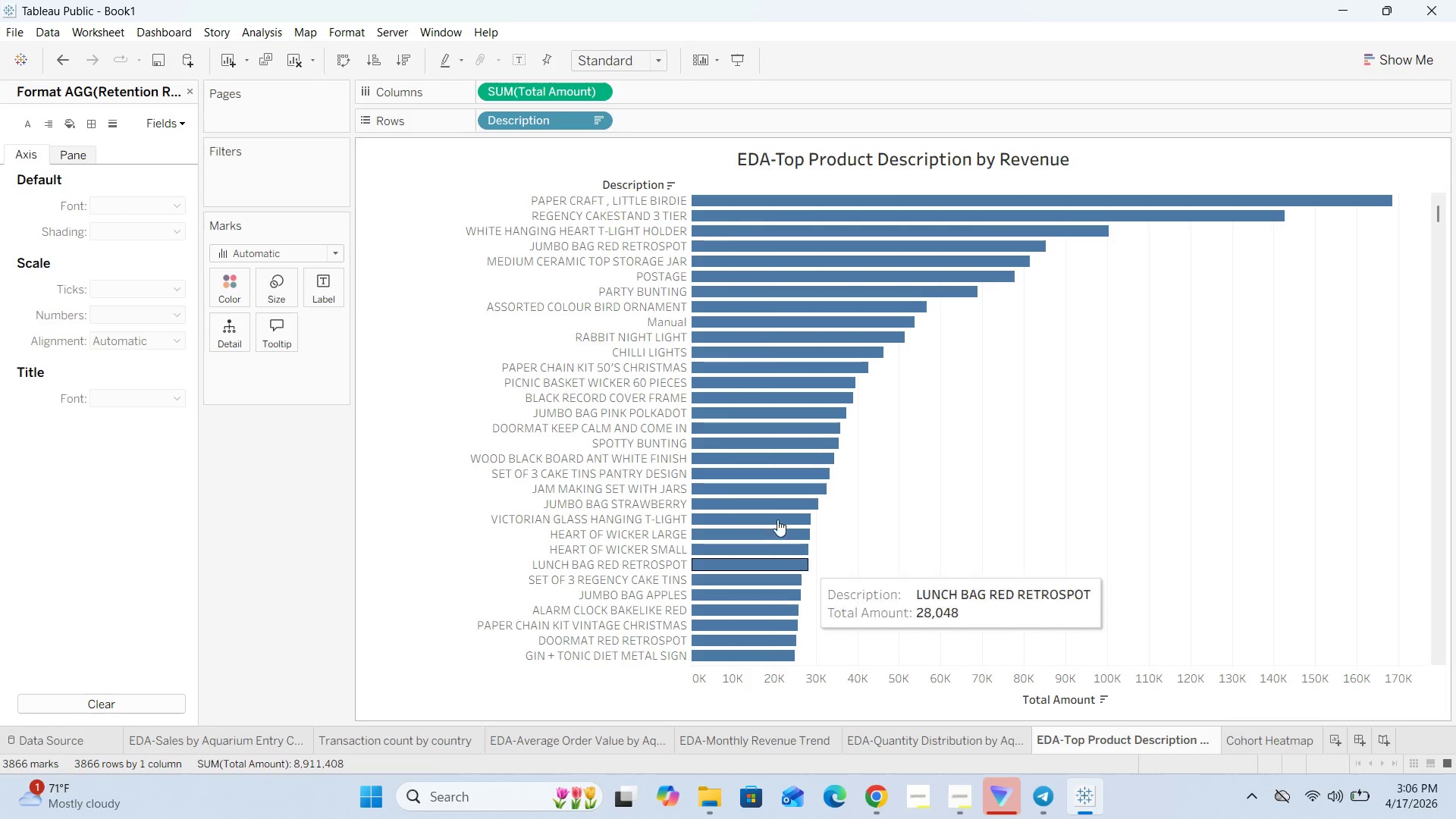 
scroll: coordinate [617, 334], scroll_direction: down, amount: 2.0
 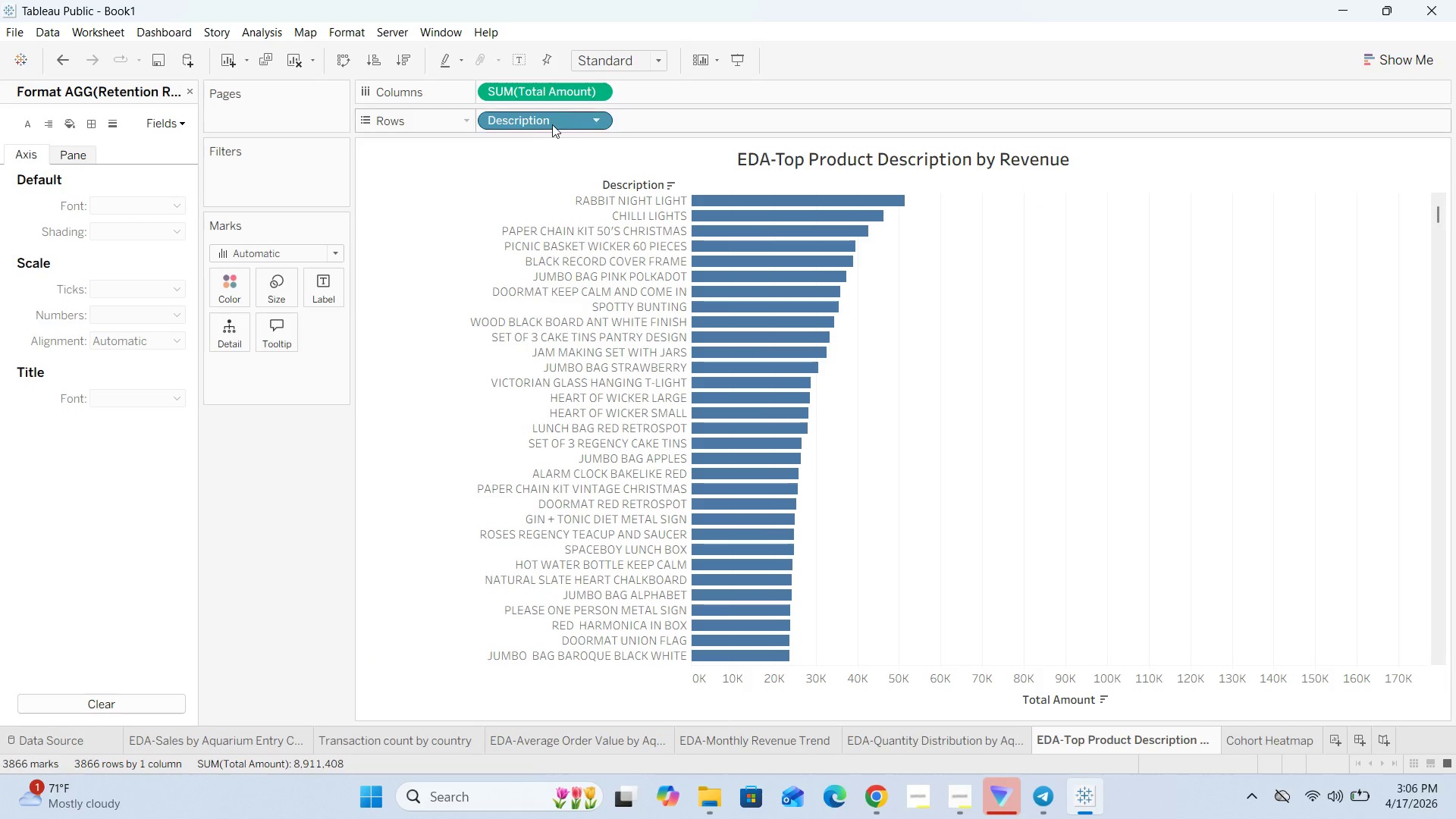 
left_click_drag(start_coordinate=[552, 124], to_coordinate=[307, 479])
 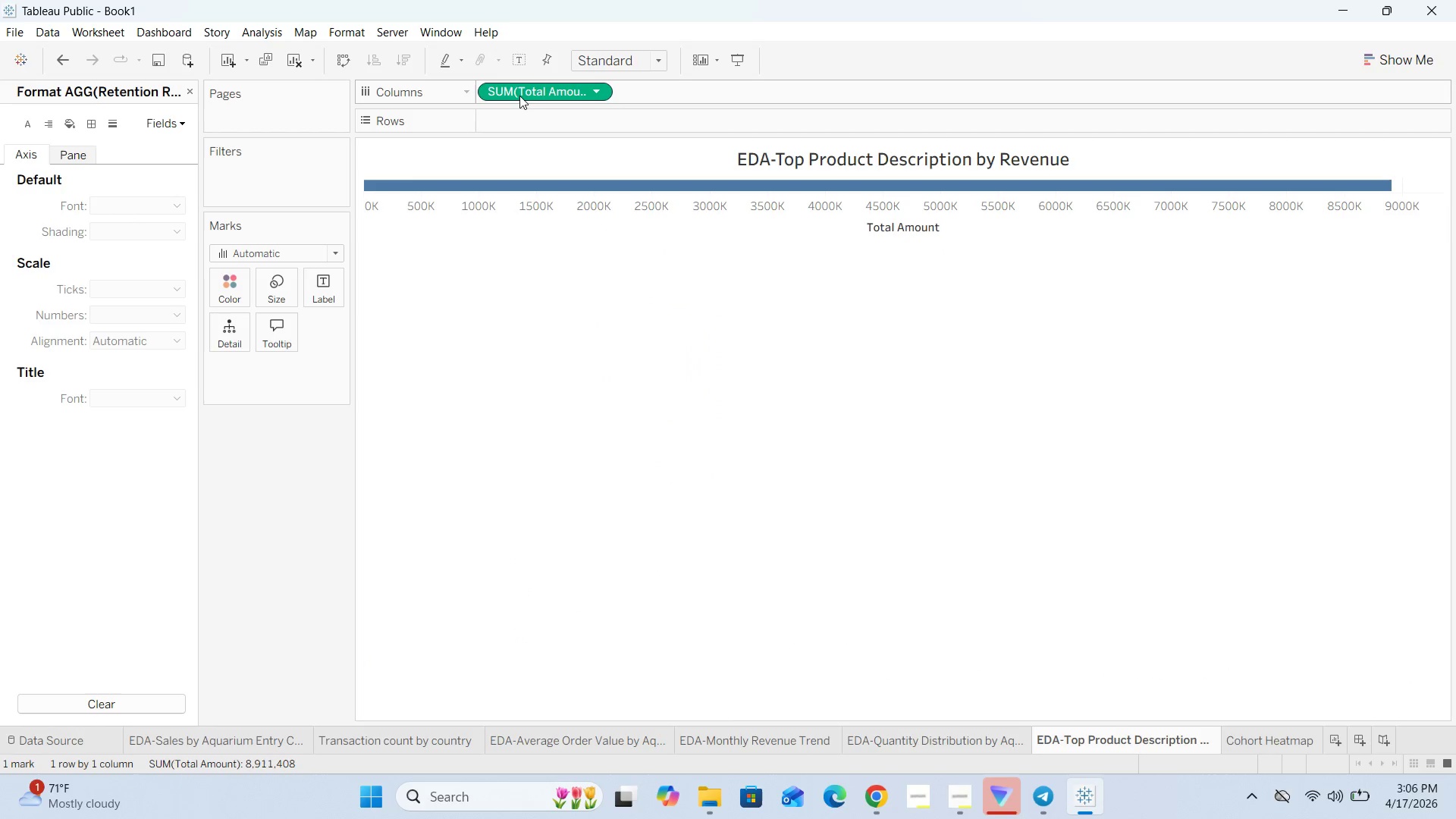 
left_click_drag(start_coordinate=[522, 93], to_coordinate=[277, 508])
 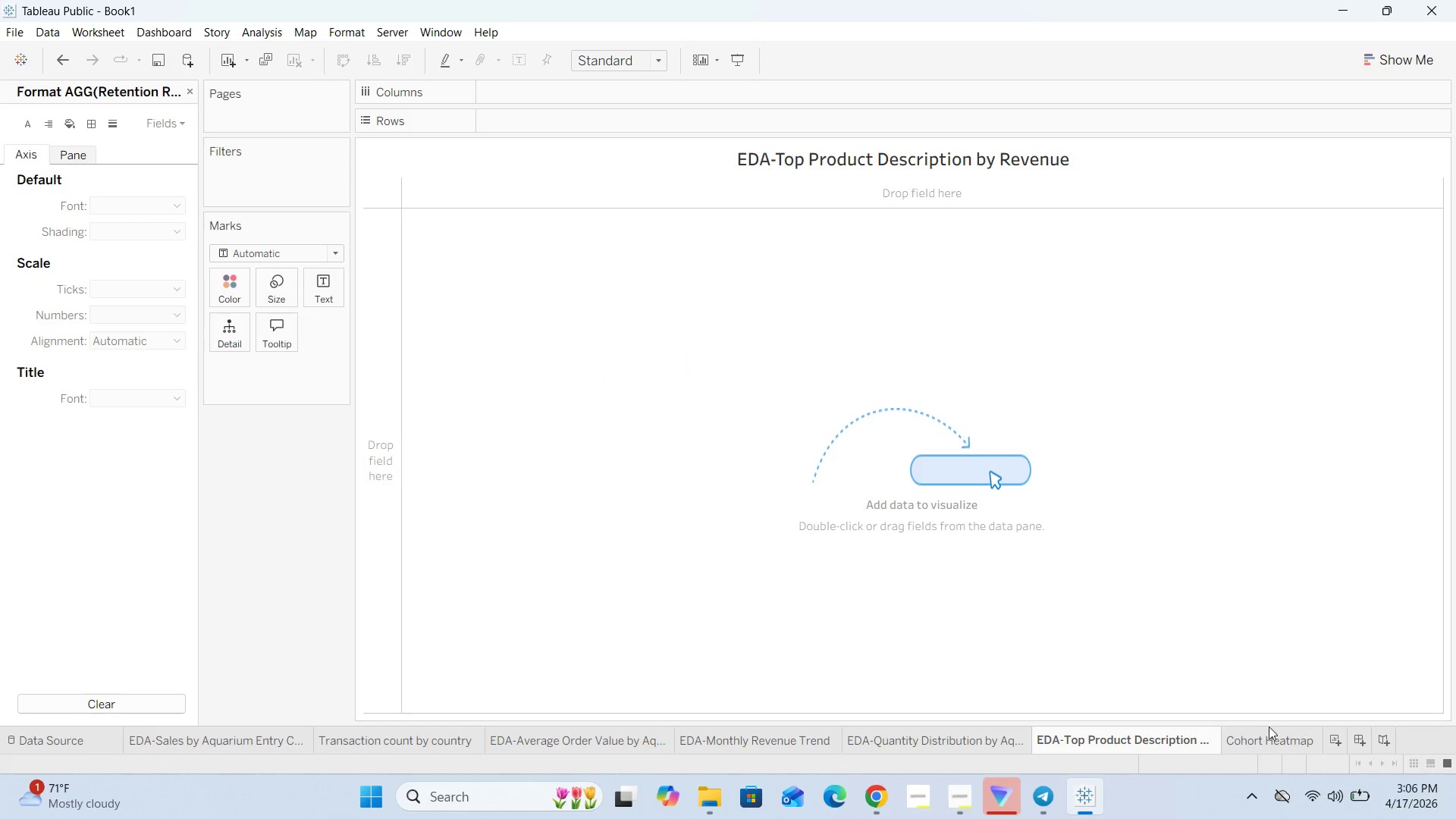 
left_click([1266, 733])
 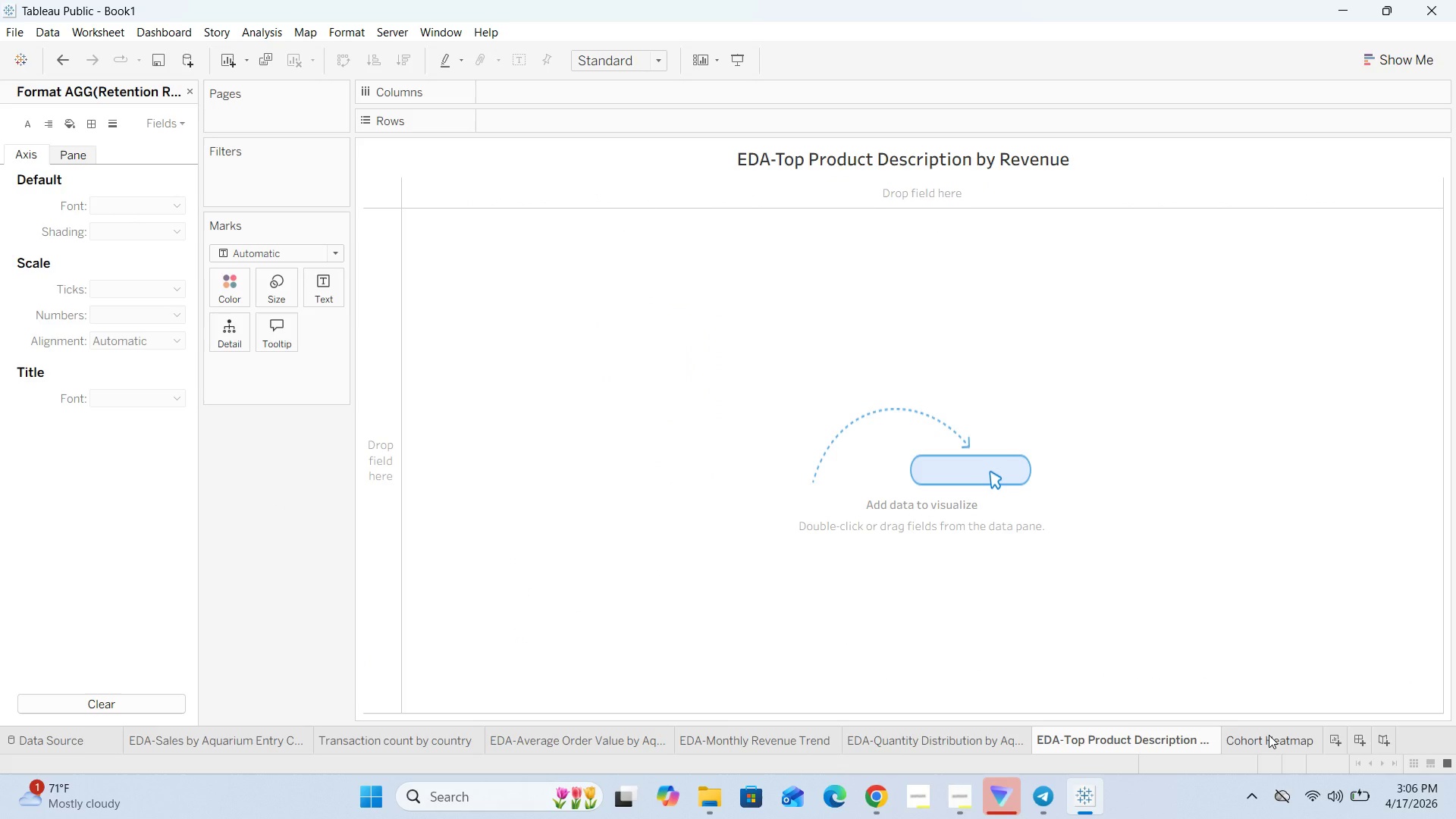 
double_click([1269, 735])
 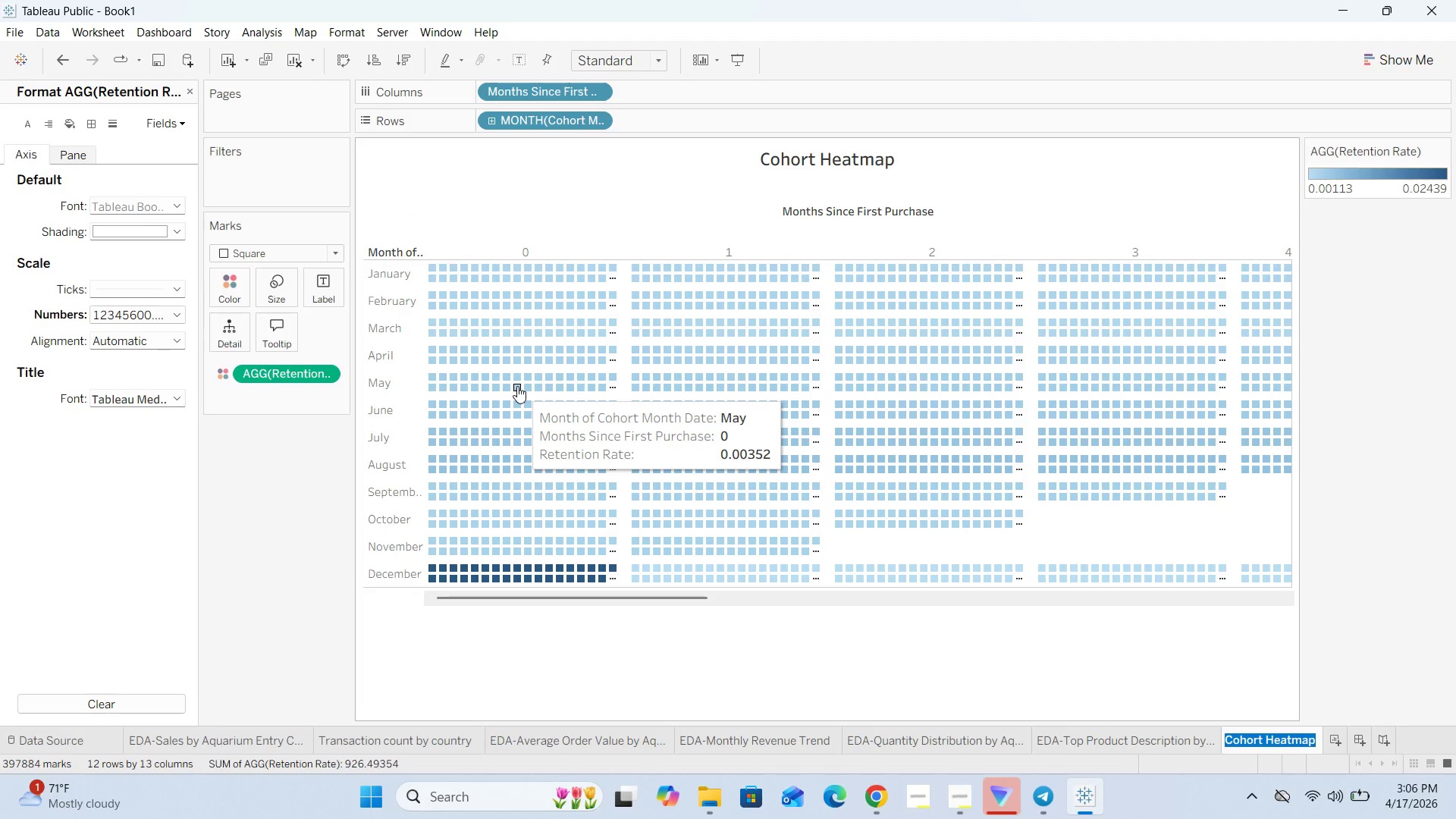 
left_click_drag(start_coordinate=[280, 372], to_coordinate=[271, 481])
 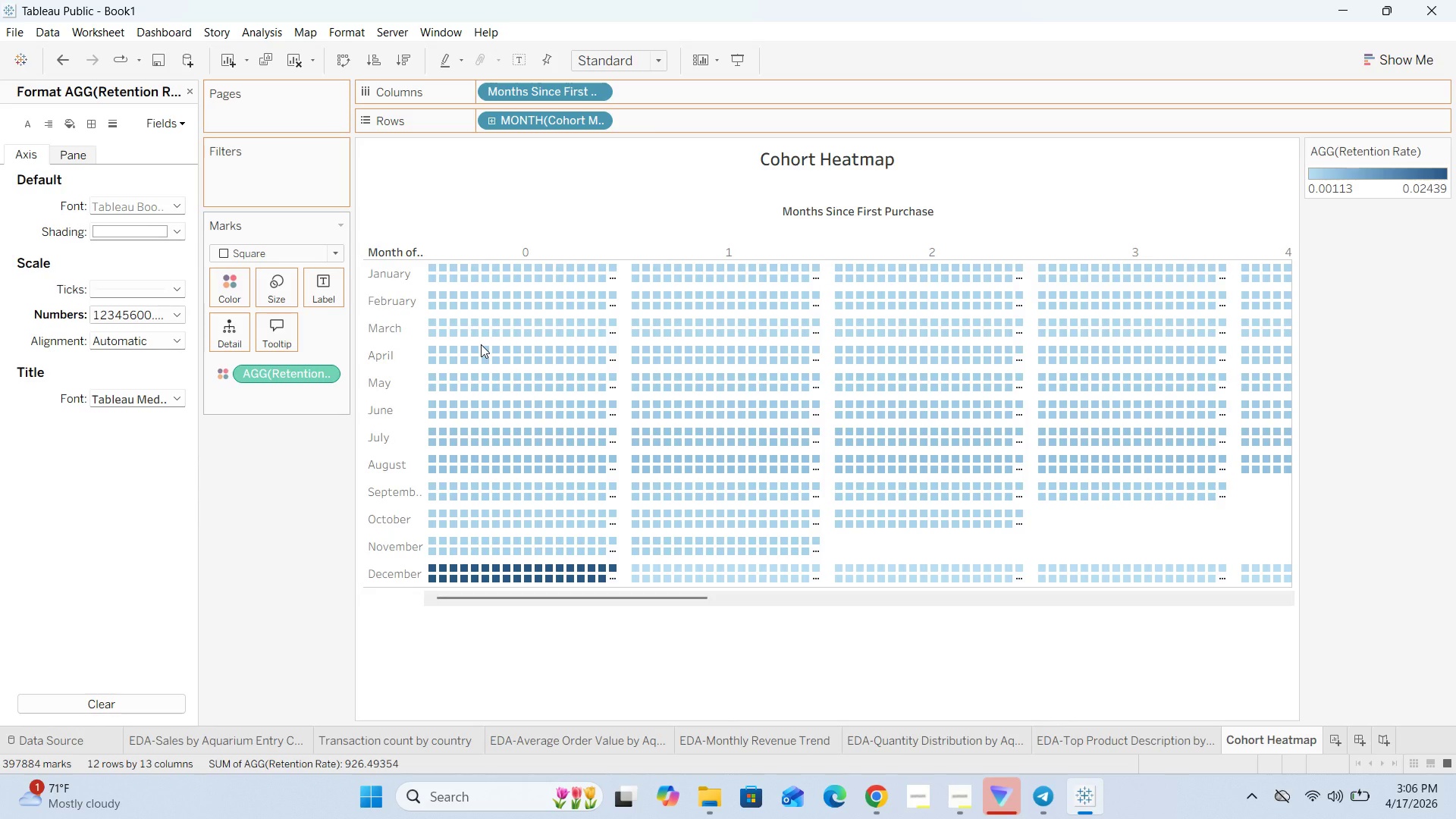 
wait(10.02)
 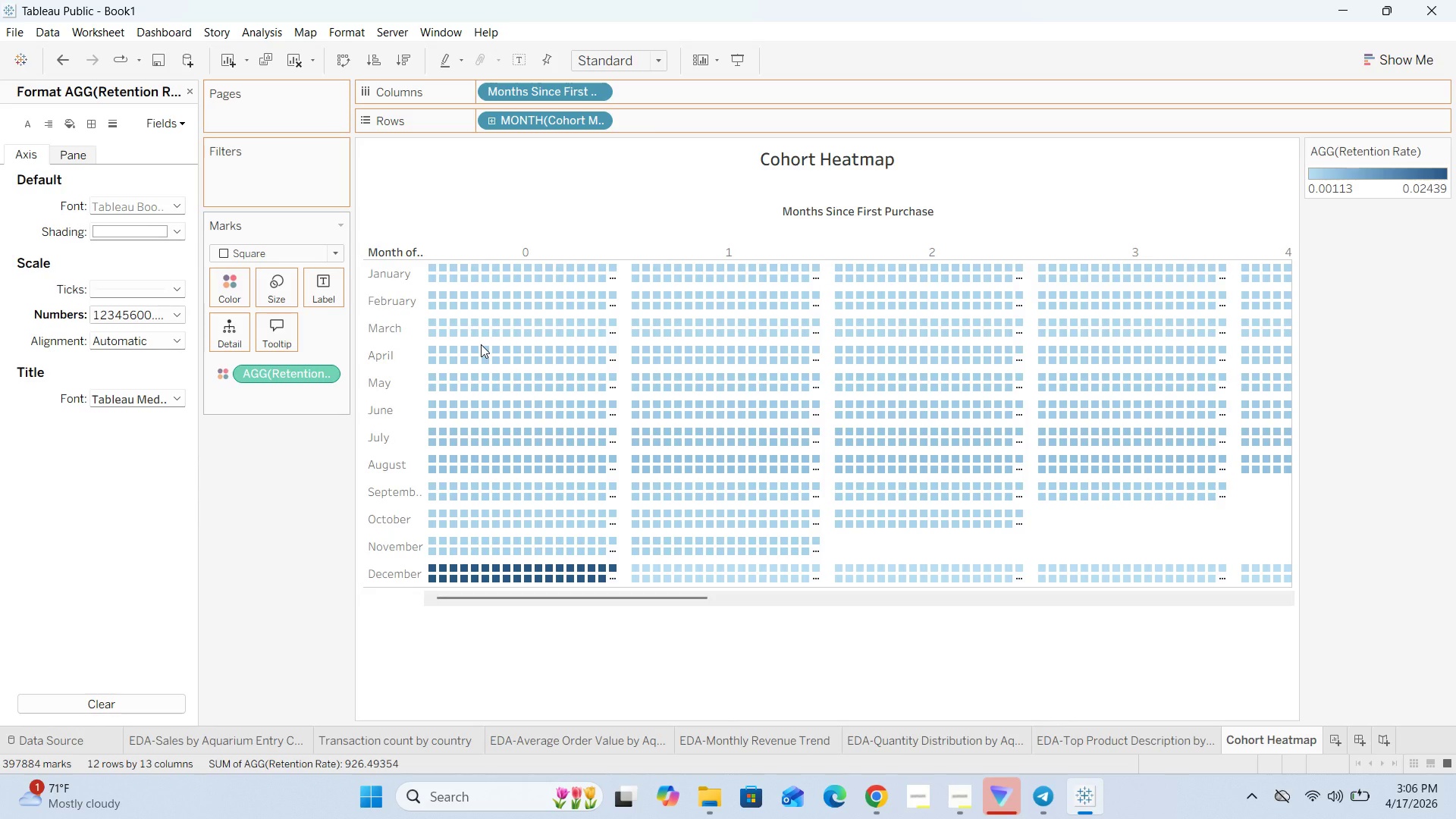 
left_click([190, 92])
 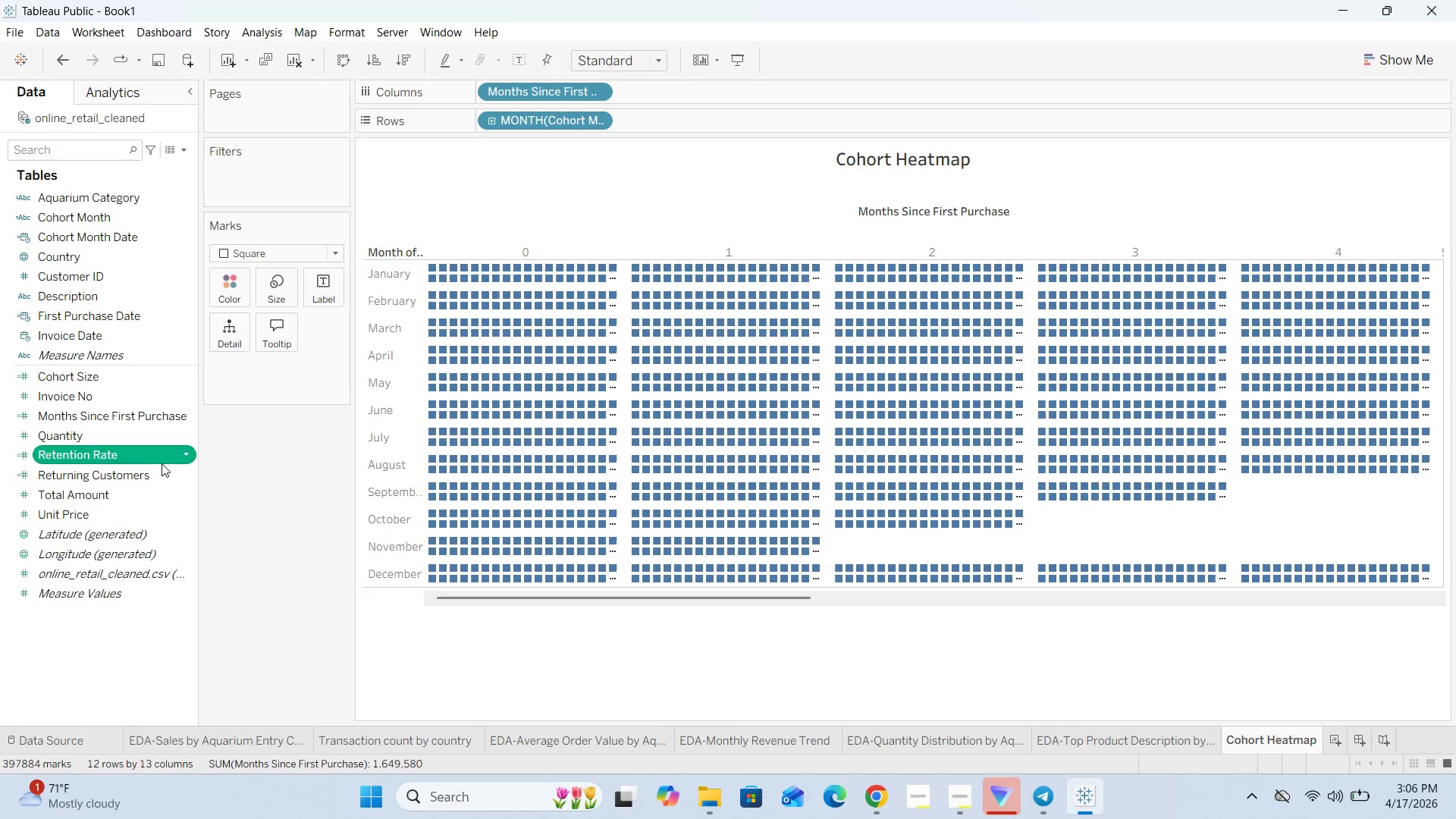 
left_click([177, 453])
 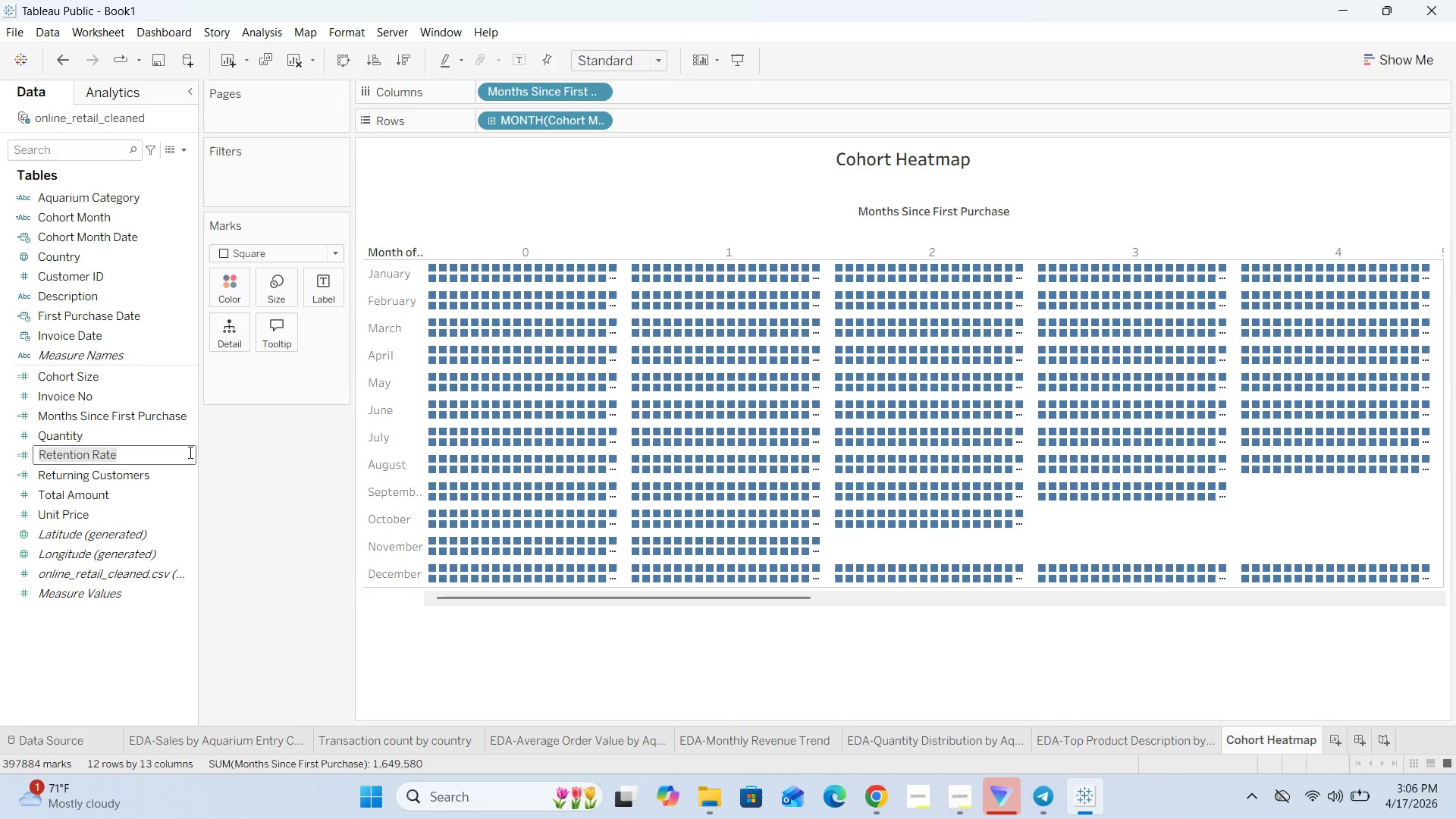 
left_click([227, 461])
 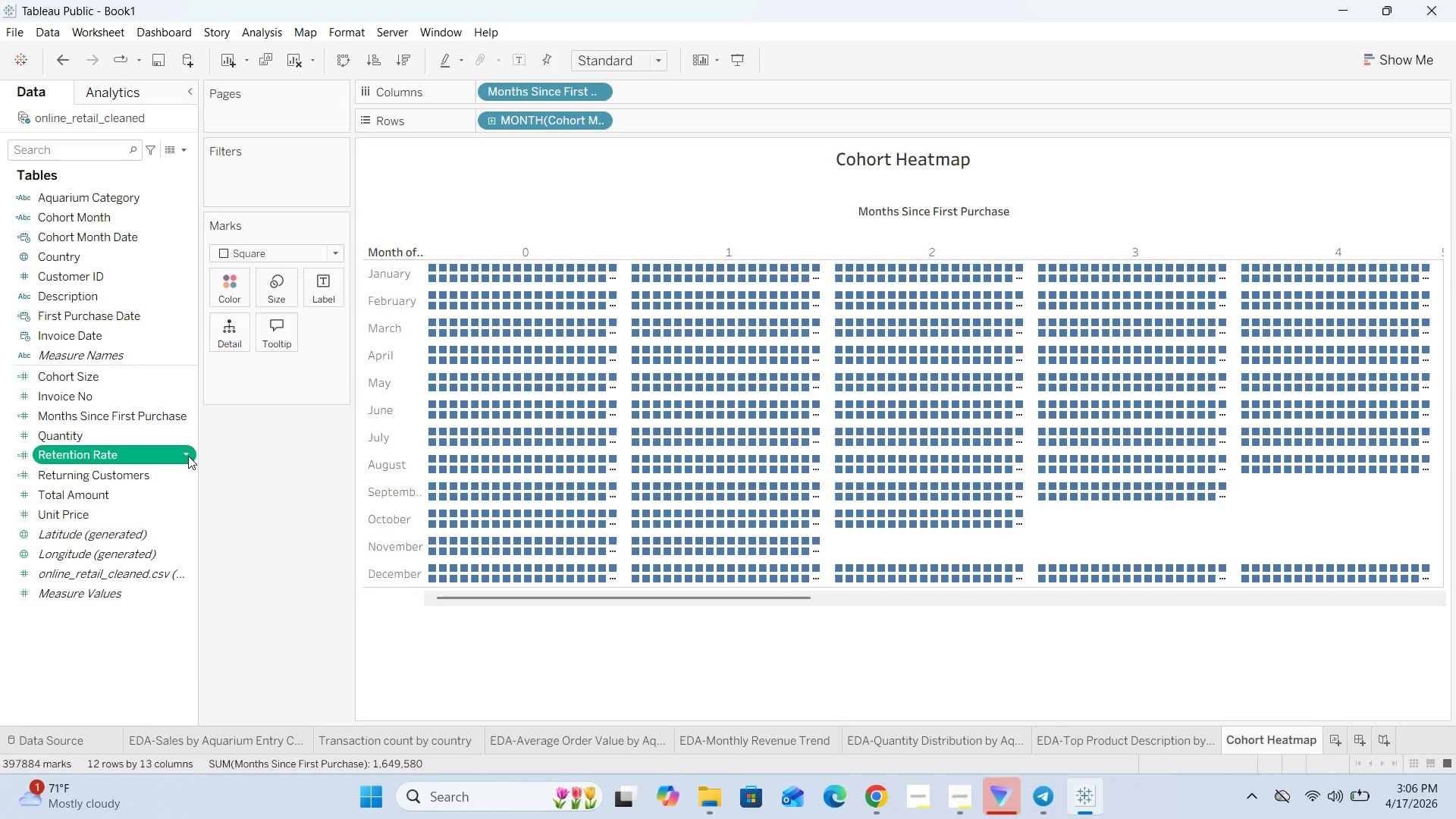 
left_click([188, 454])
 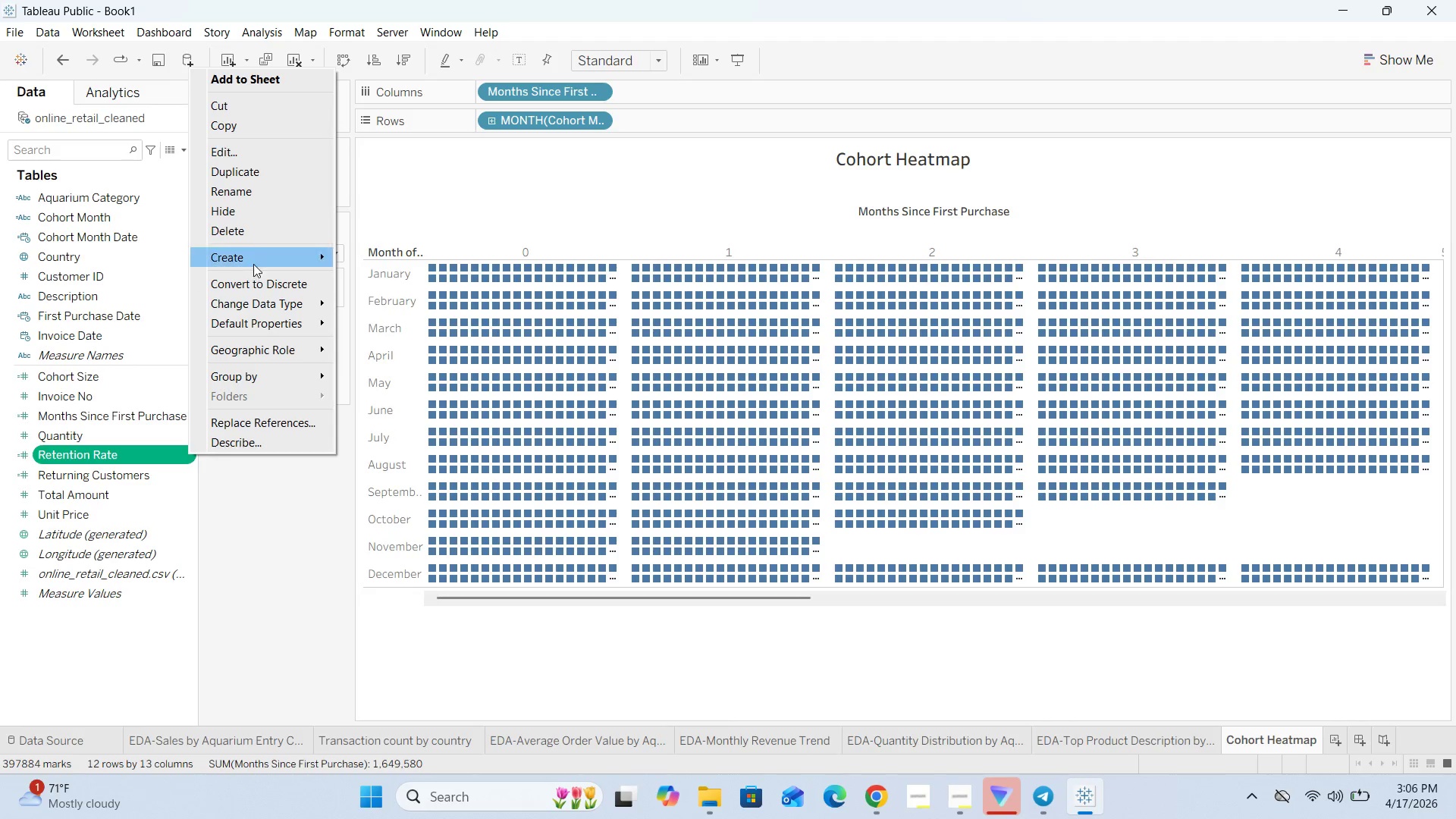 
scroll: coordinate [254, 231], scroll_direction: up, amount: 1.0
 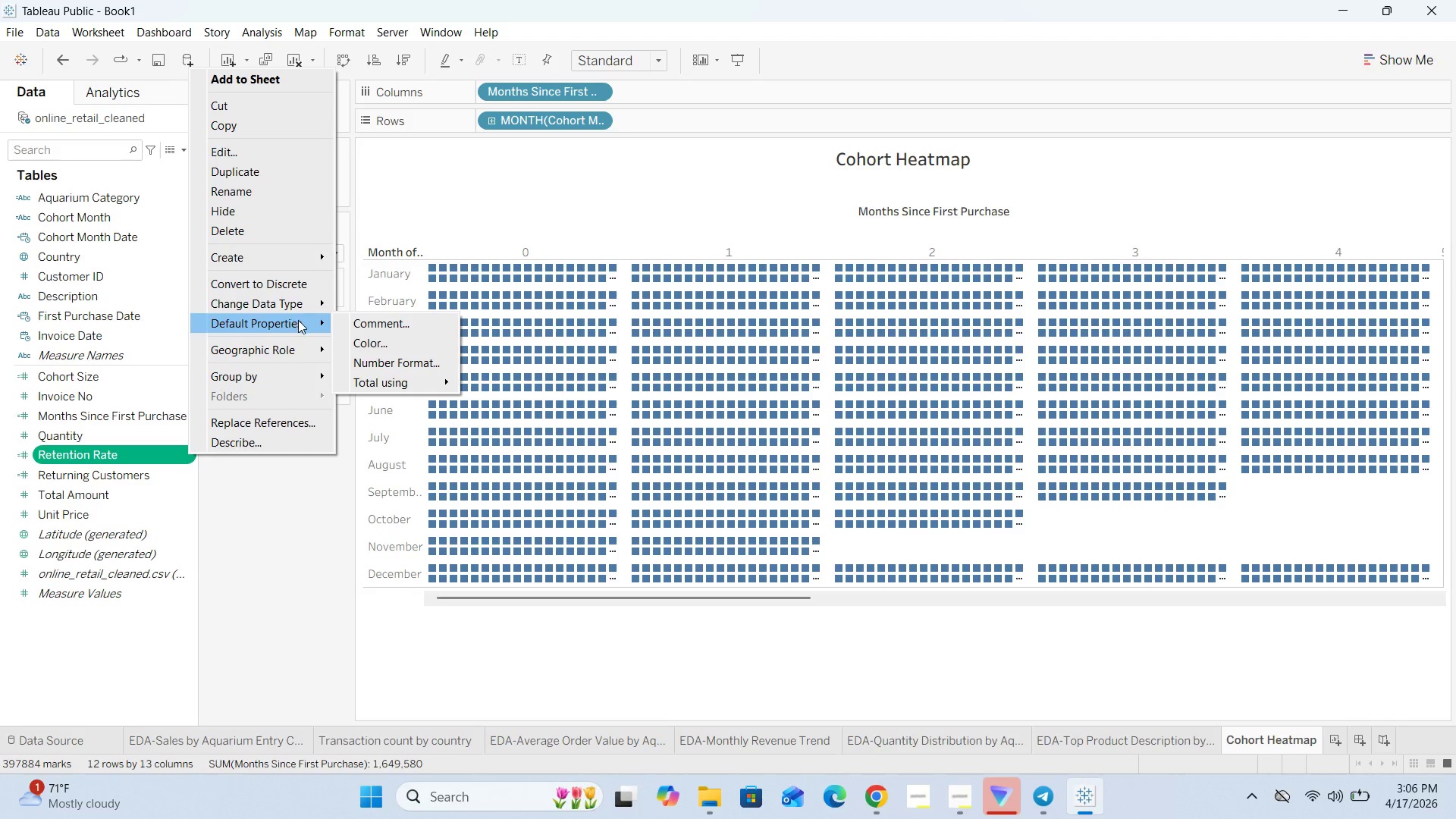 
left_click([391, 364])
 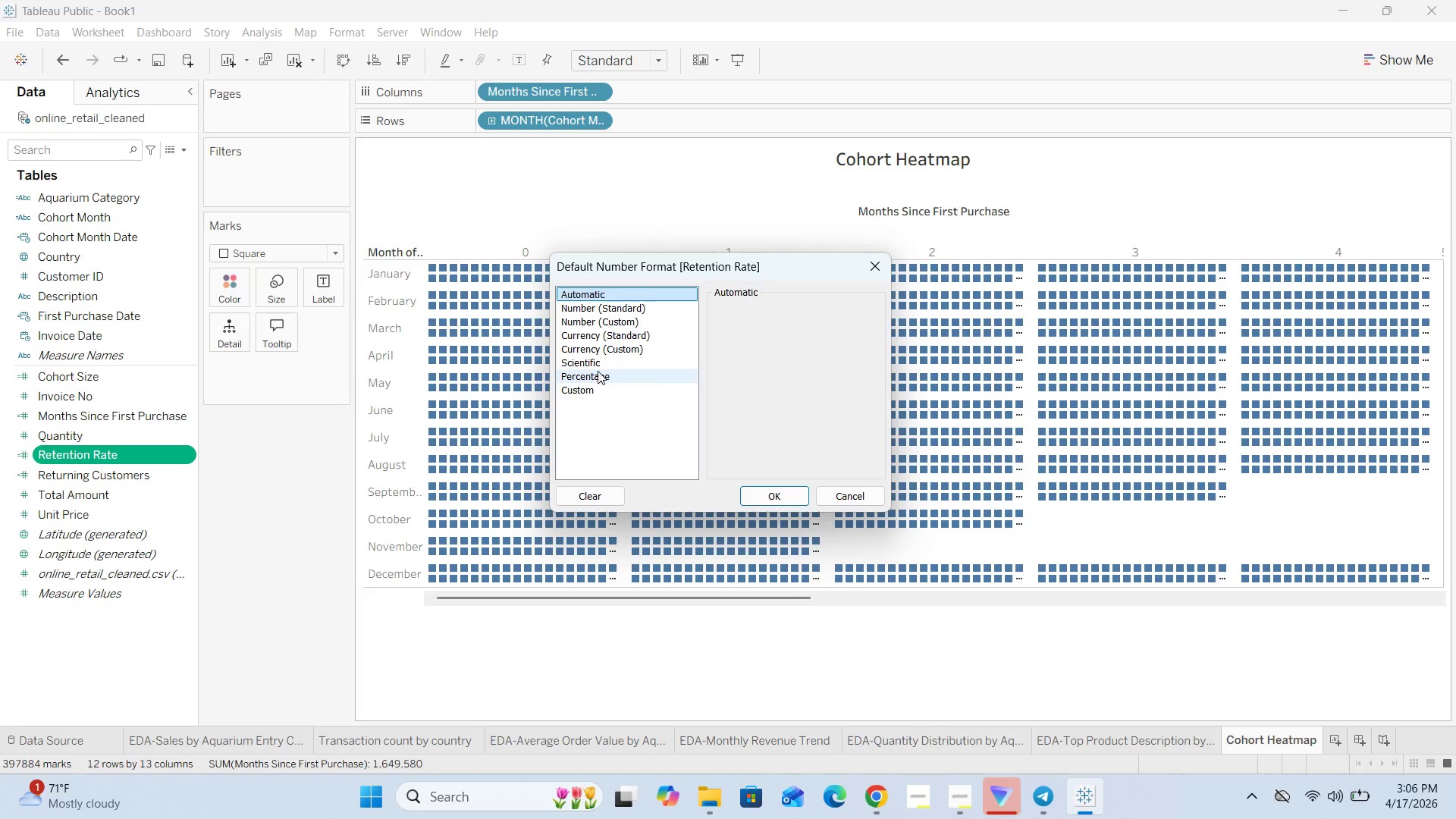 
left_click([602, 372])
 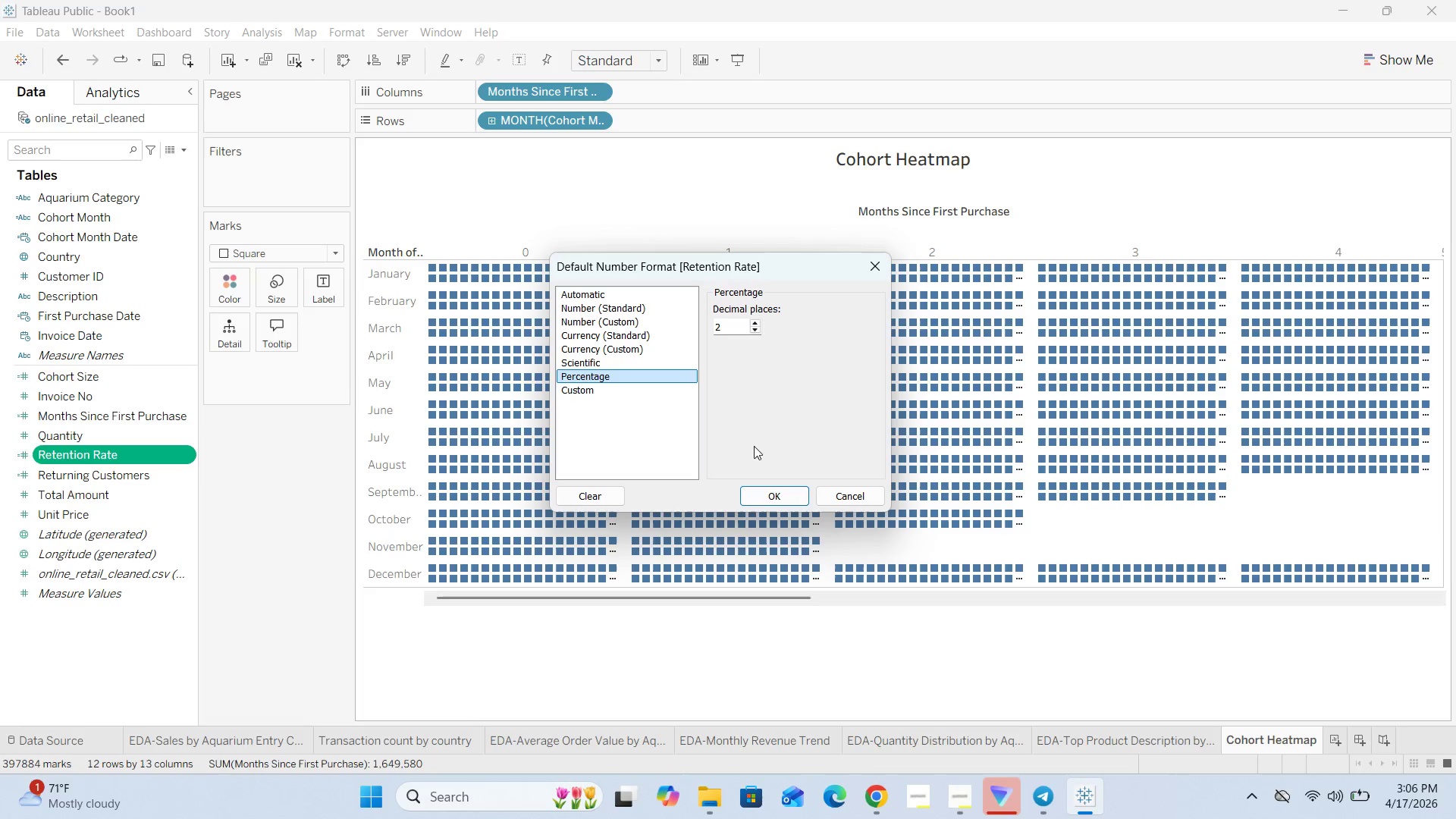 
left_click([770, 496])
 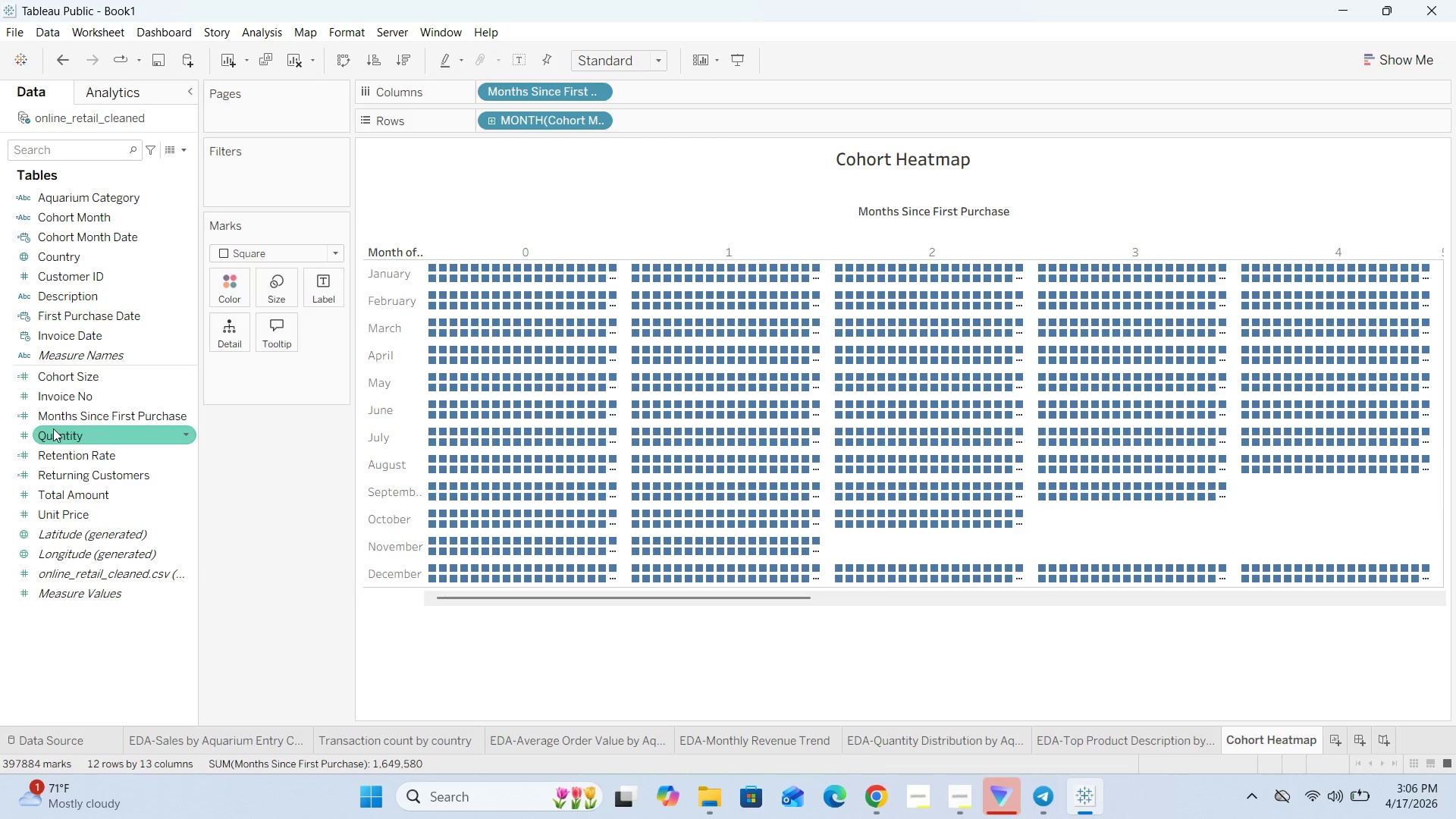 
left_click_drag(start_coordinate=[74, 453], to_coordinate=[220, 290])
 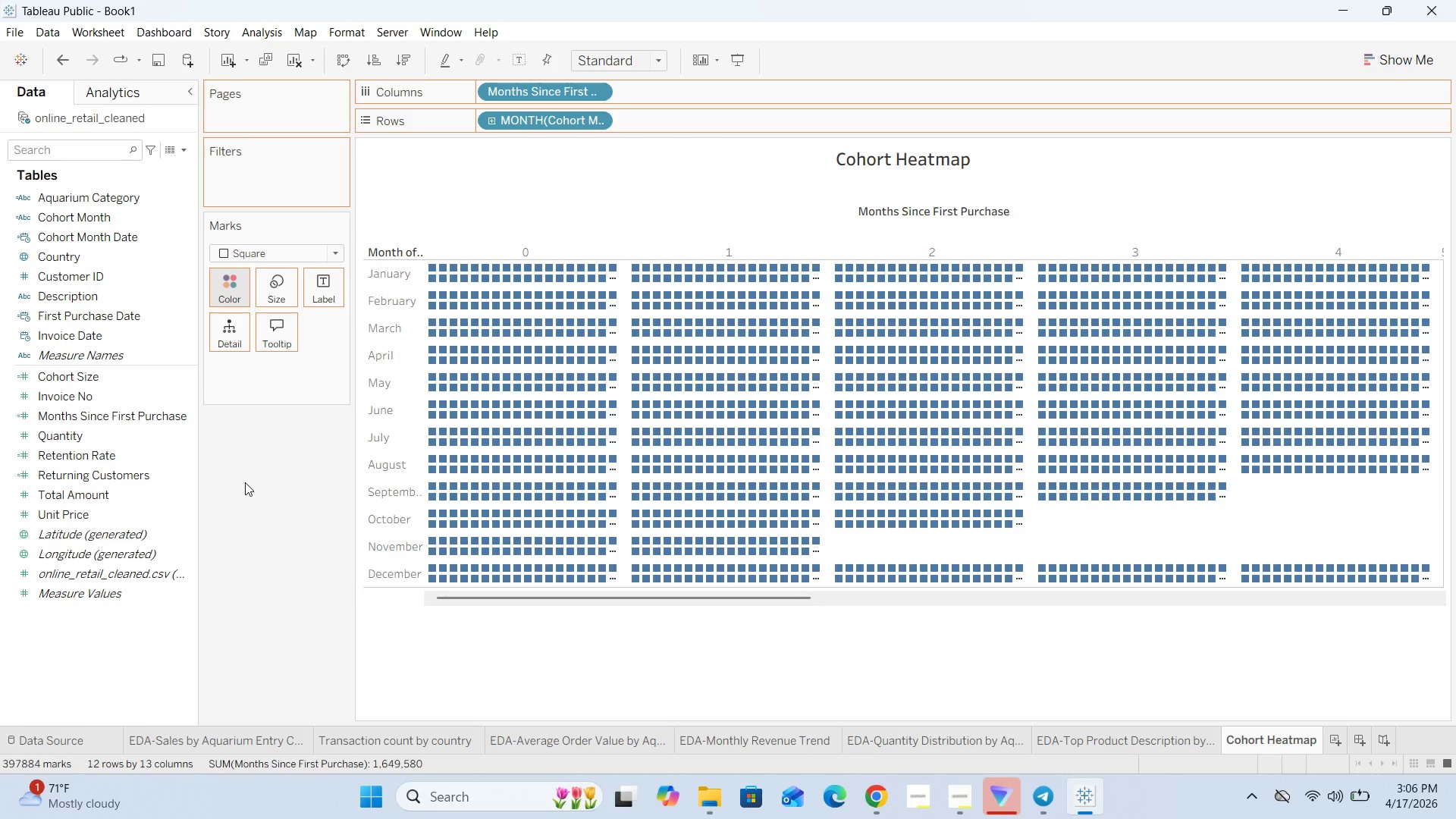 
wait(7.05)
 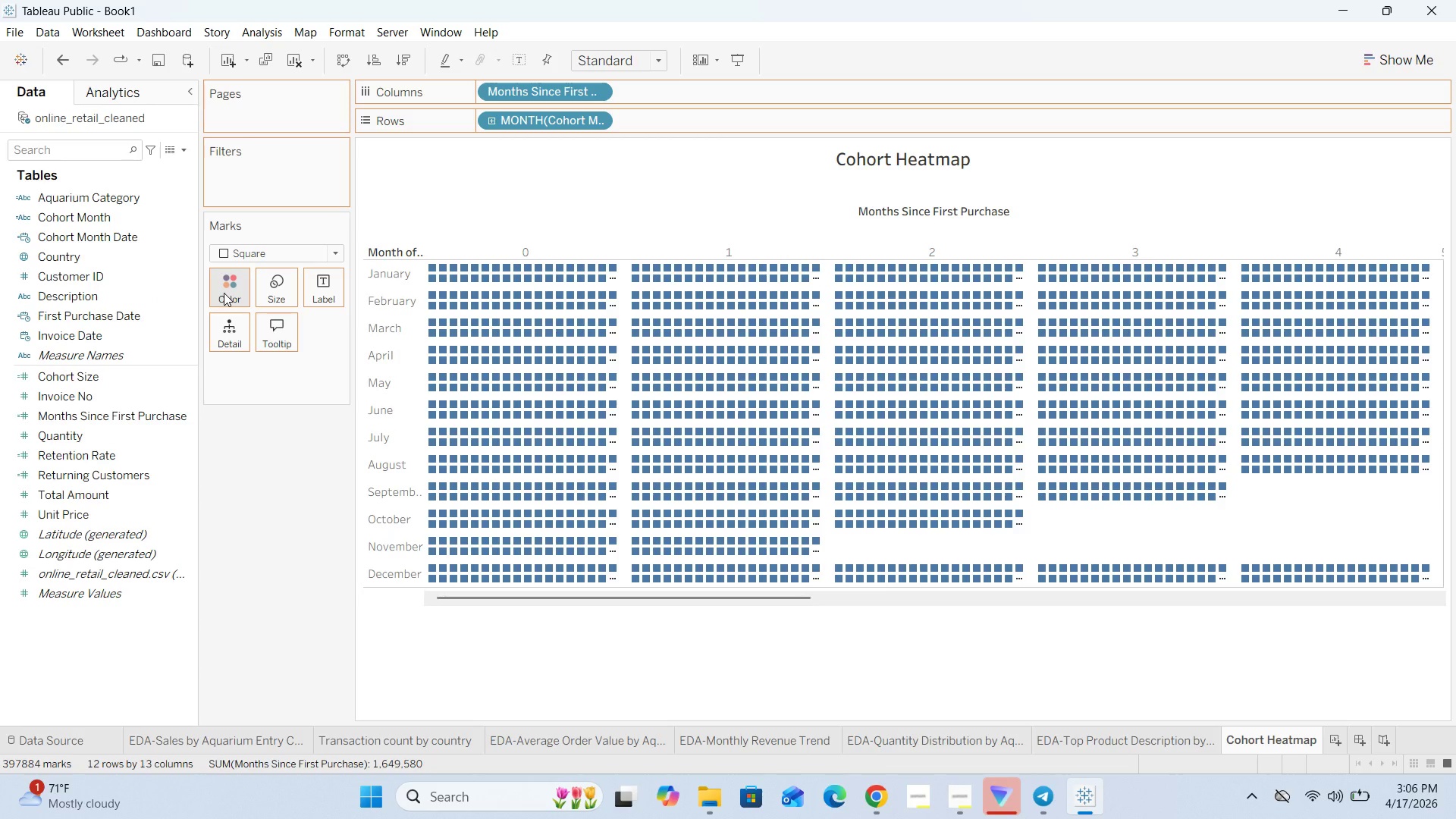 
left_click([992, 712])